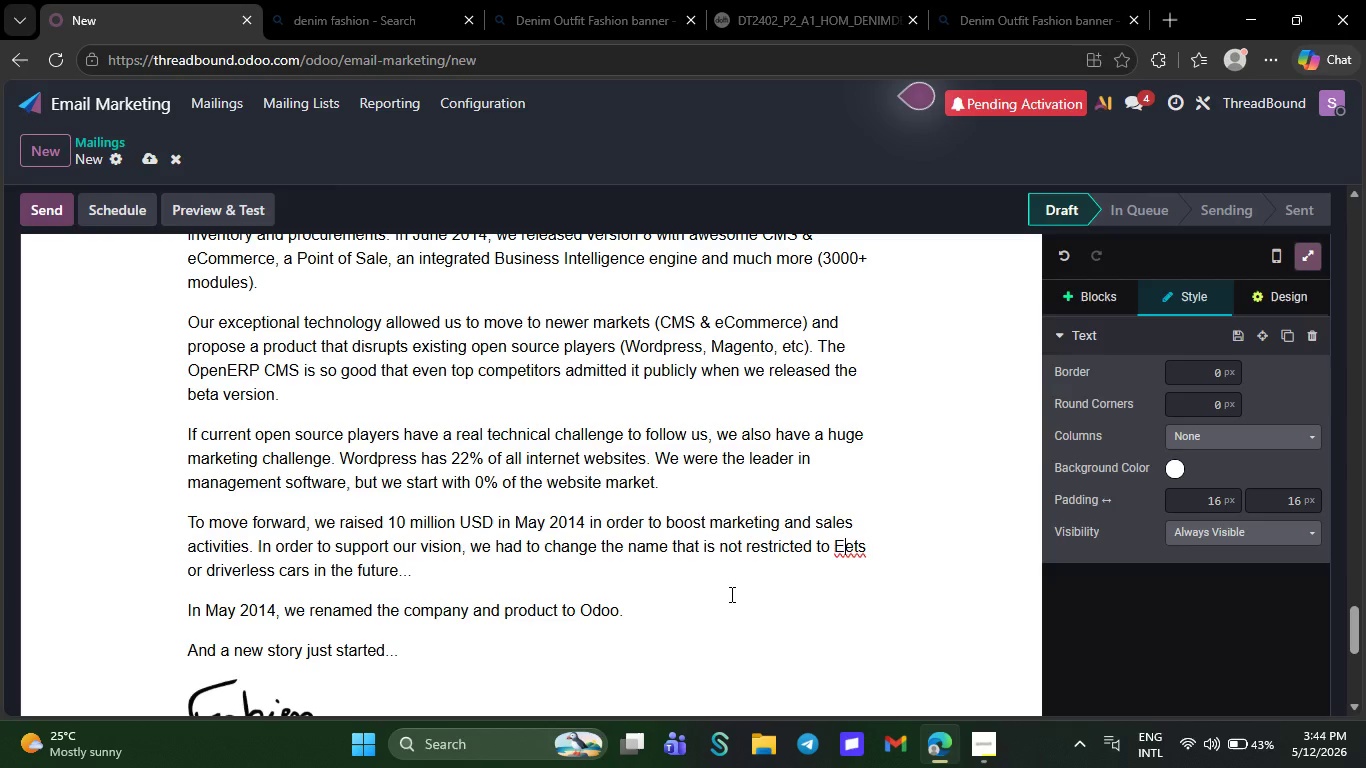 
key(Backspace)
 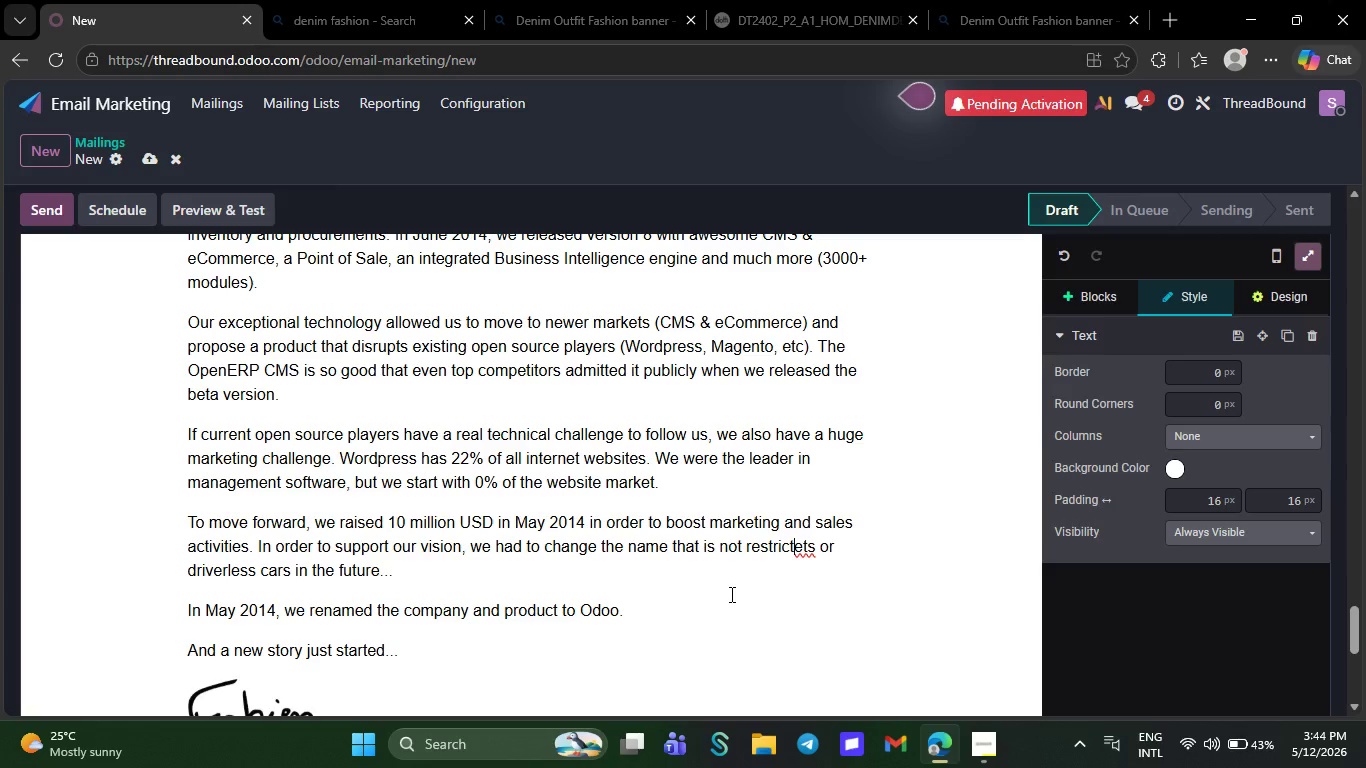 
key(Backspace)
 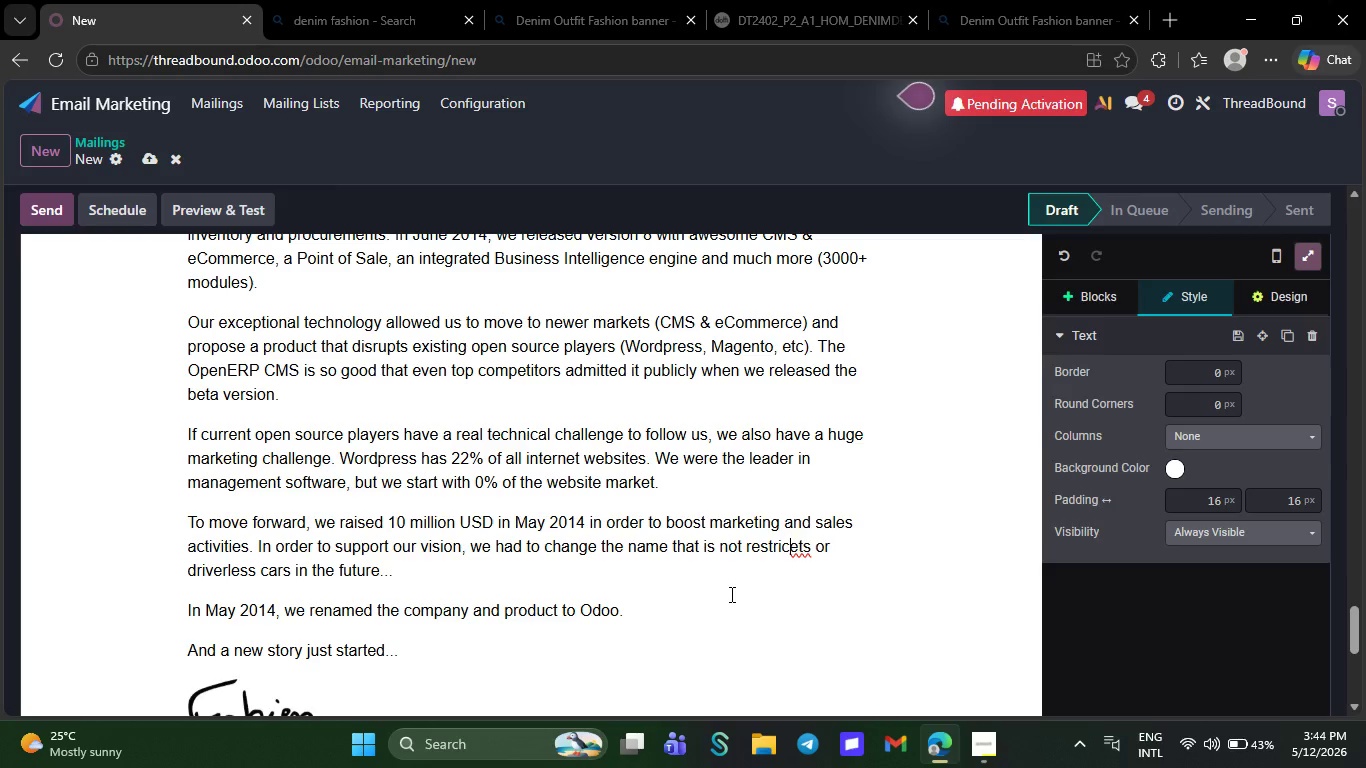 
key(Backspace)
 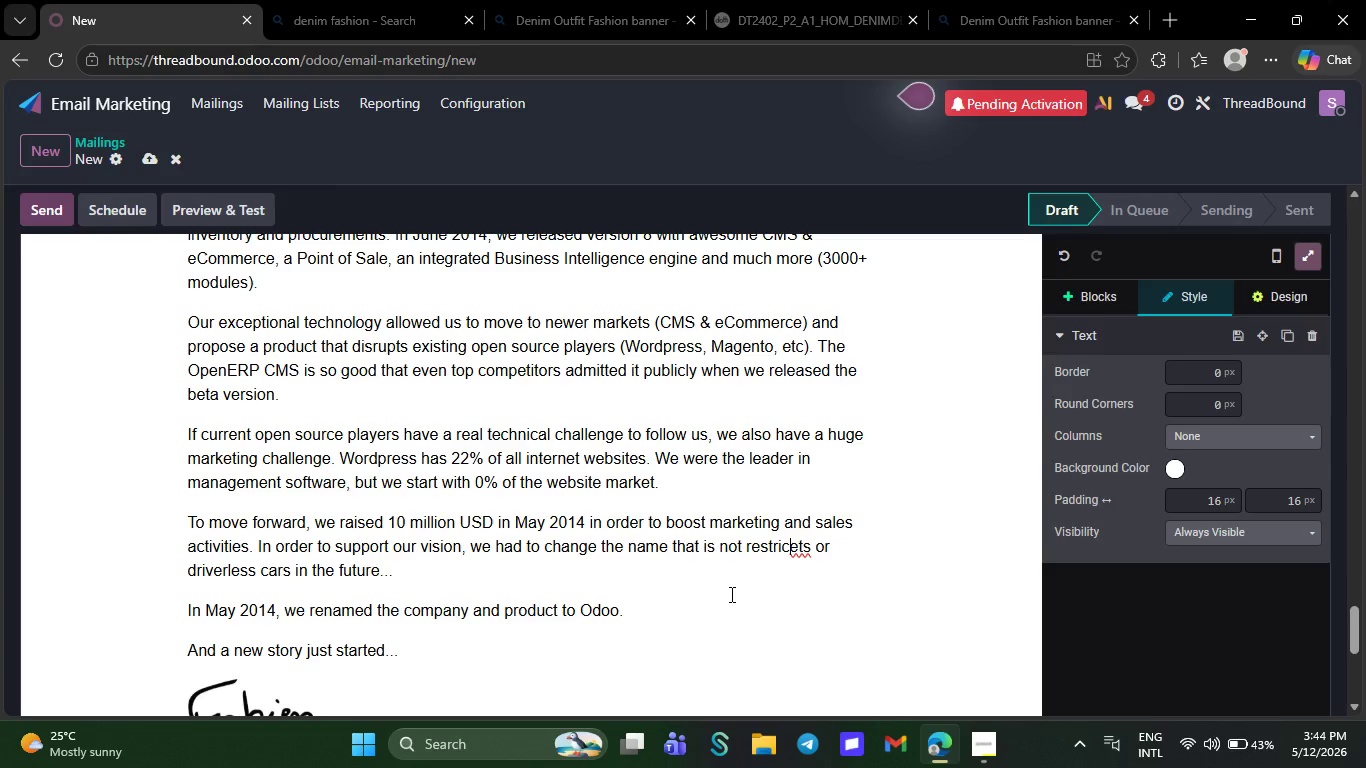 
key(Backspace)
 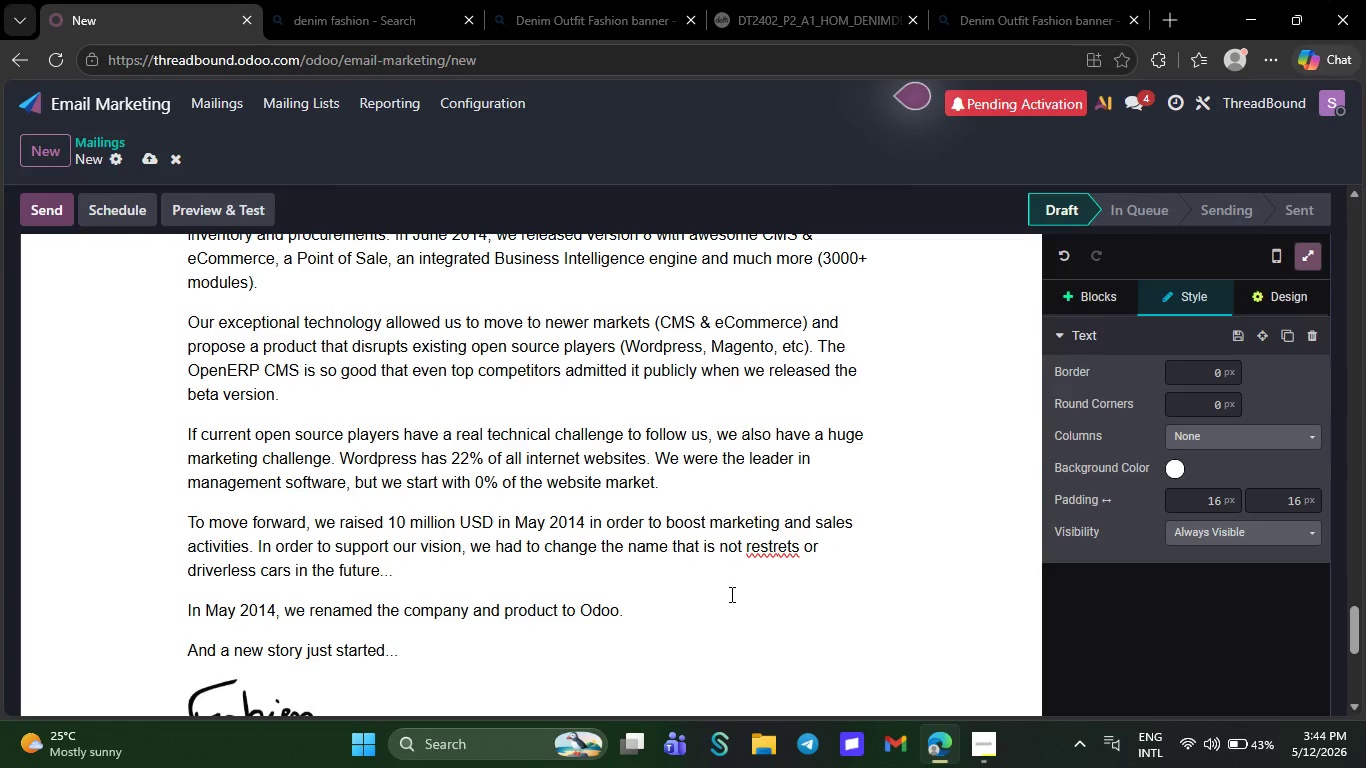 
key(Backspace)
 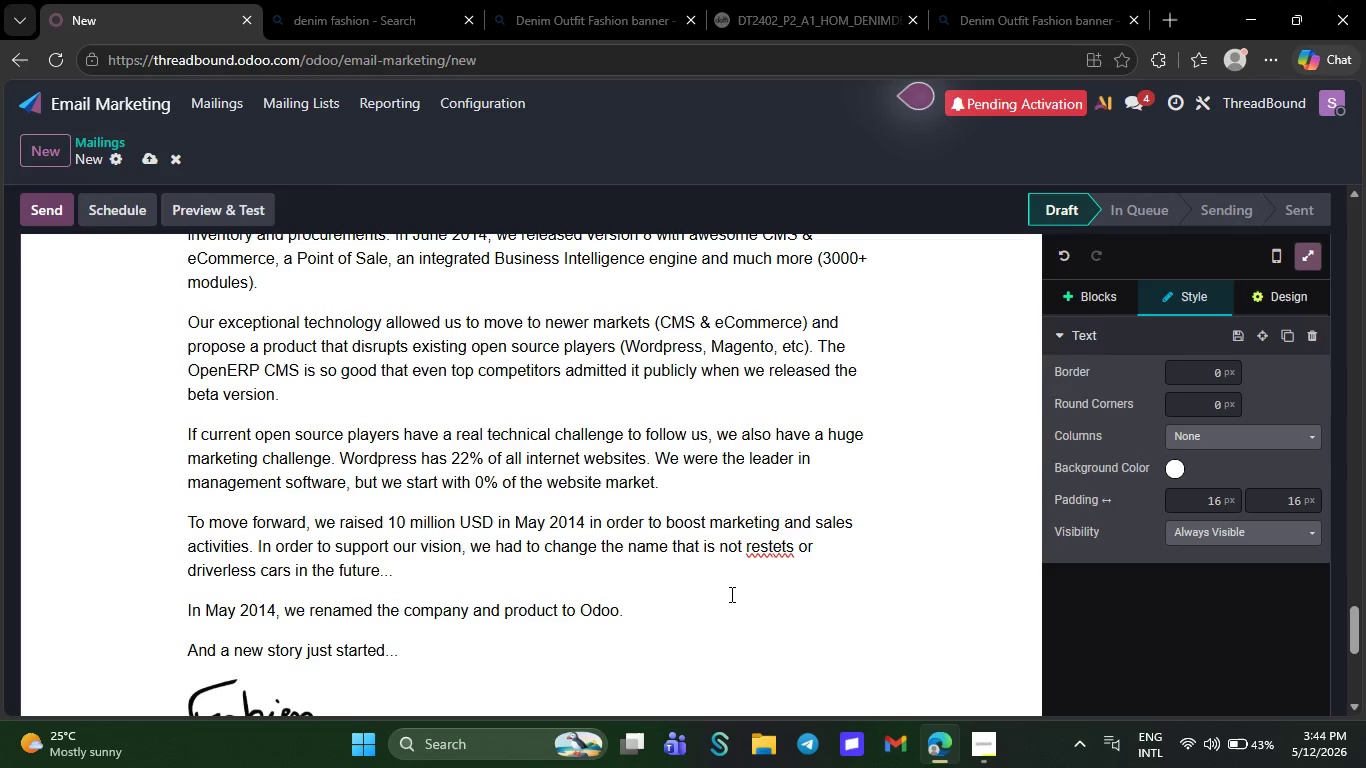 
key(Backspace)
 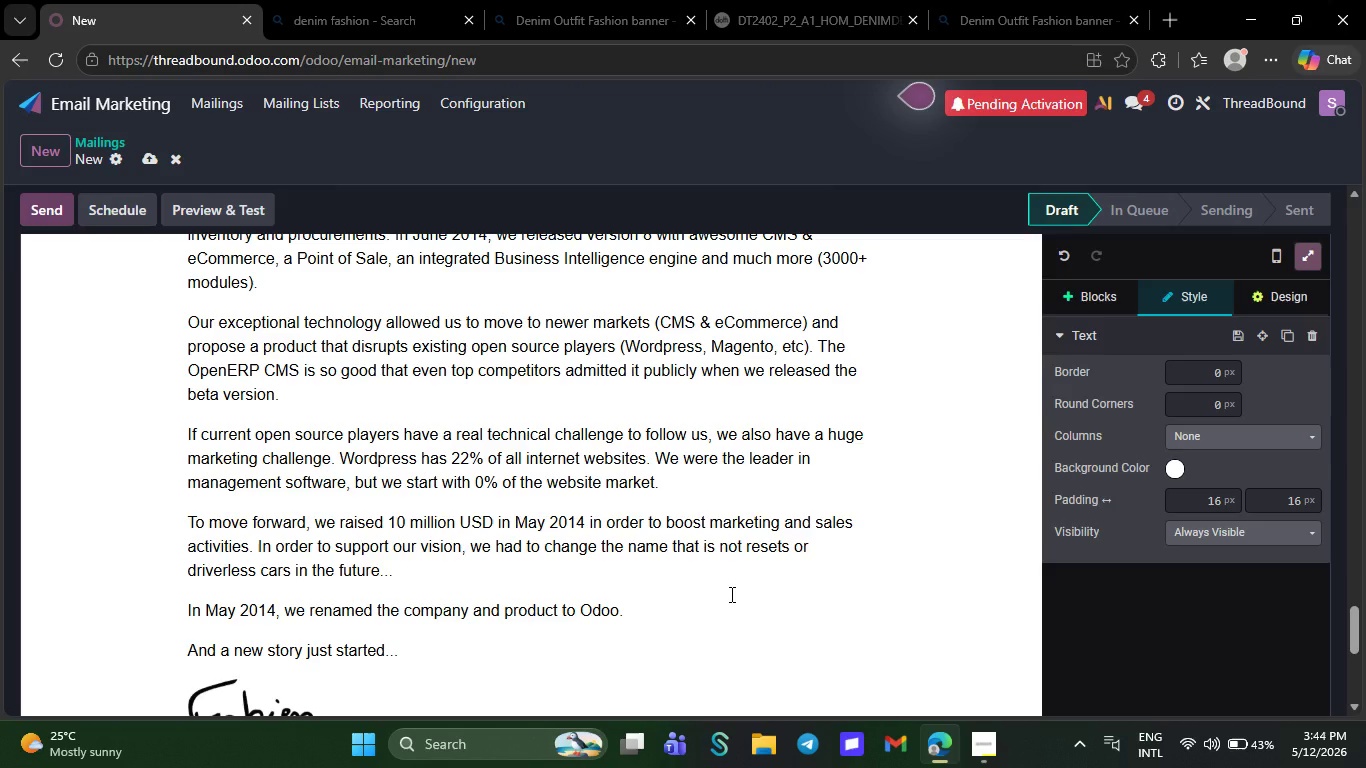 
key(Backspace)
 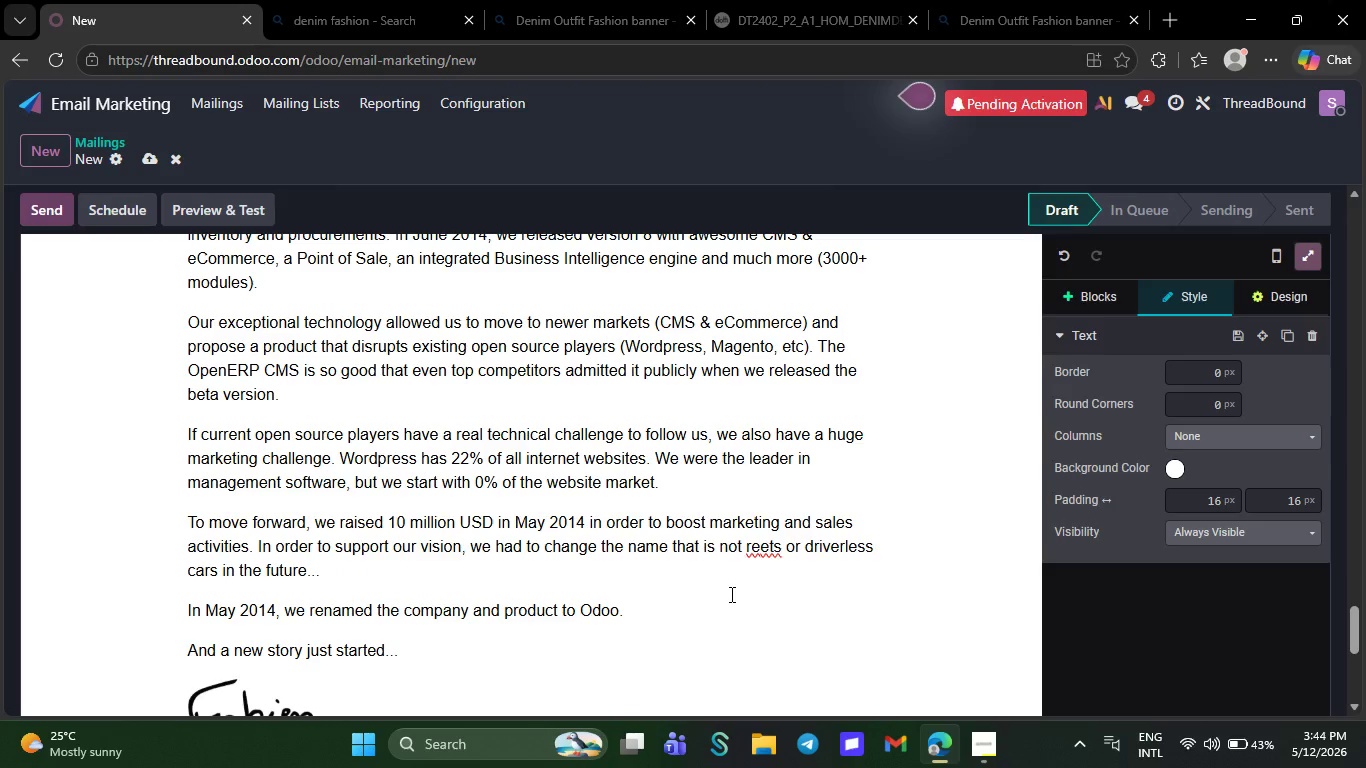 
key(Backspace)
 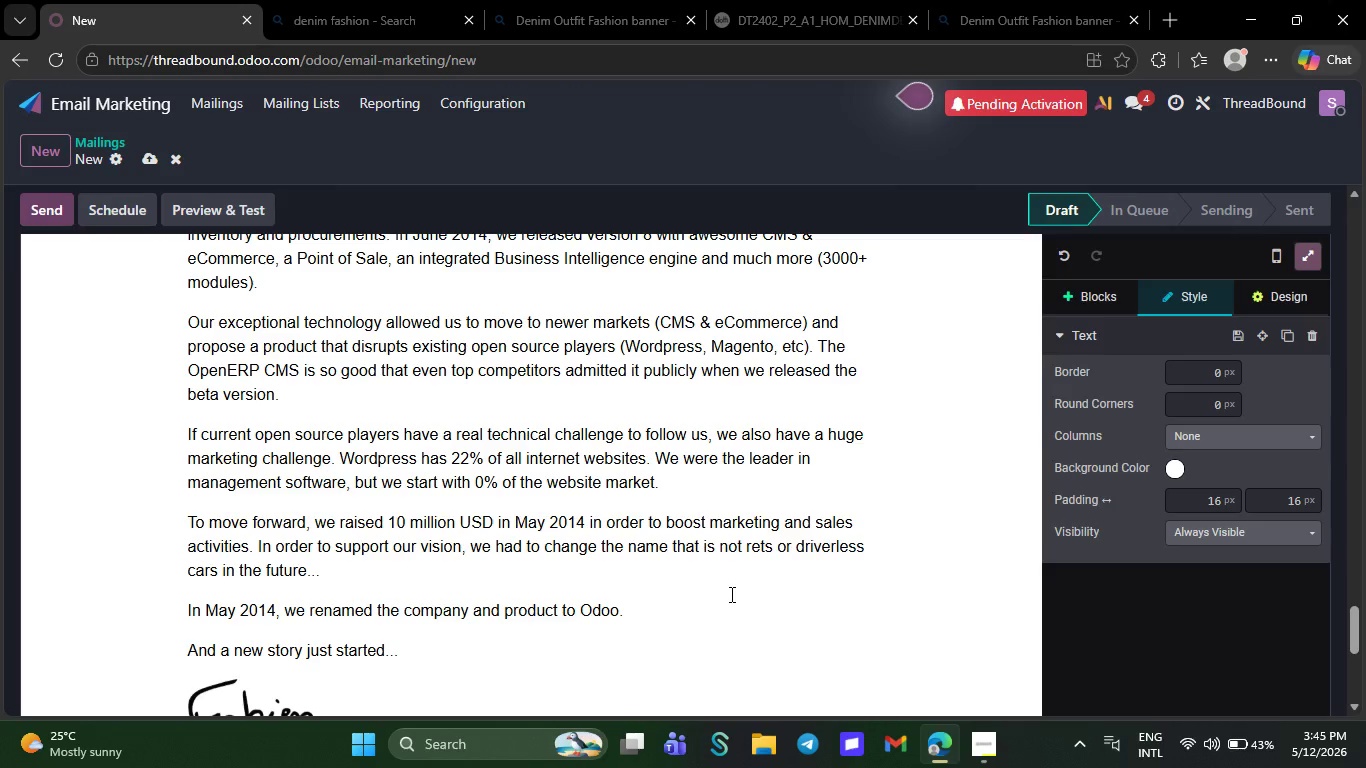 
wait(6.25)
 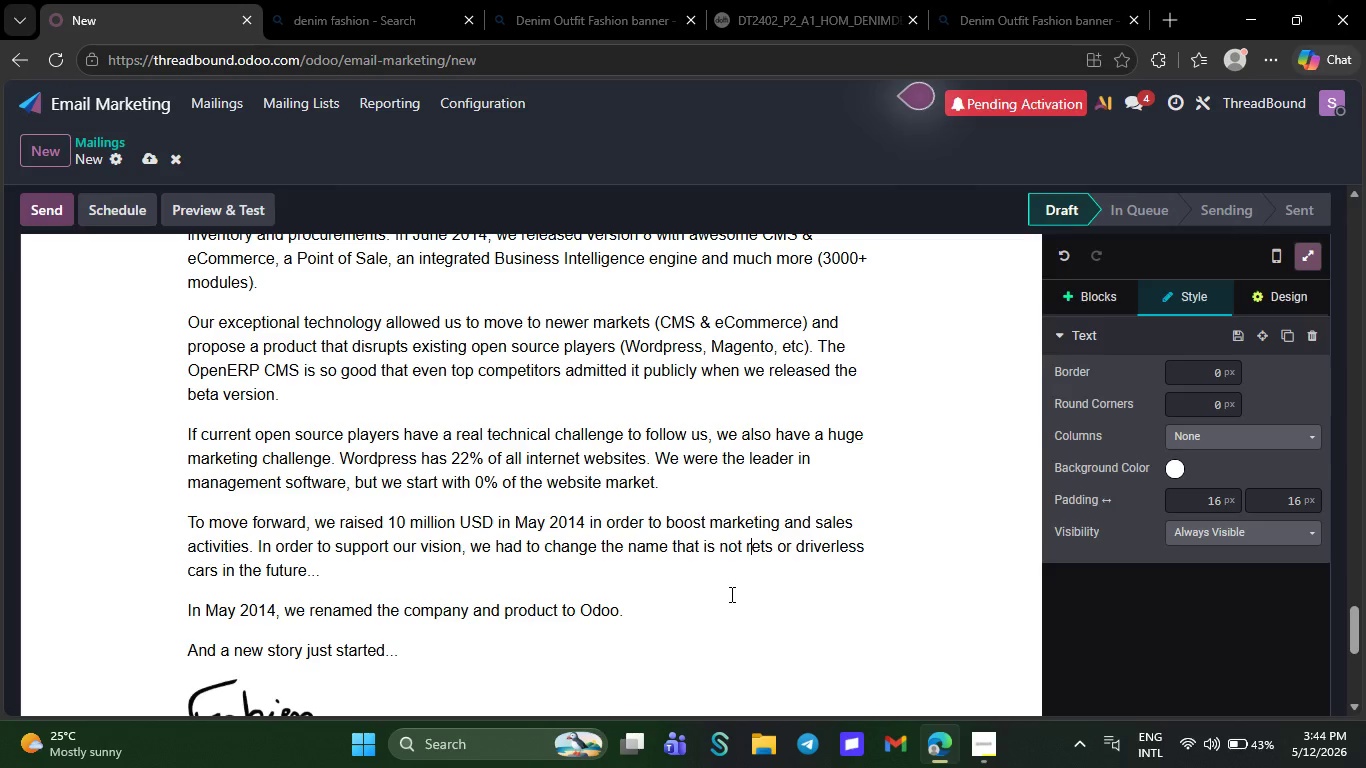 
key(Backspace)
 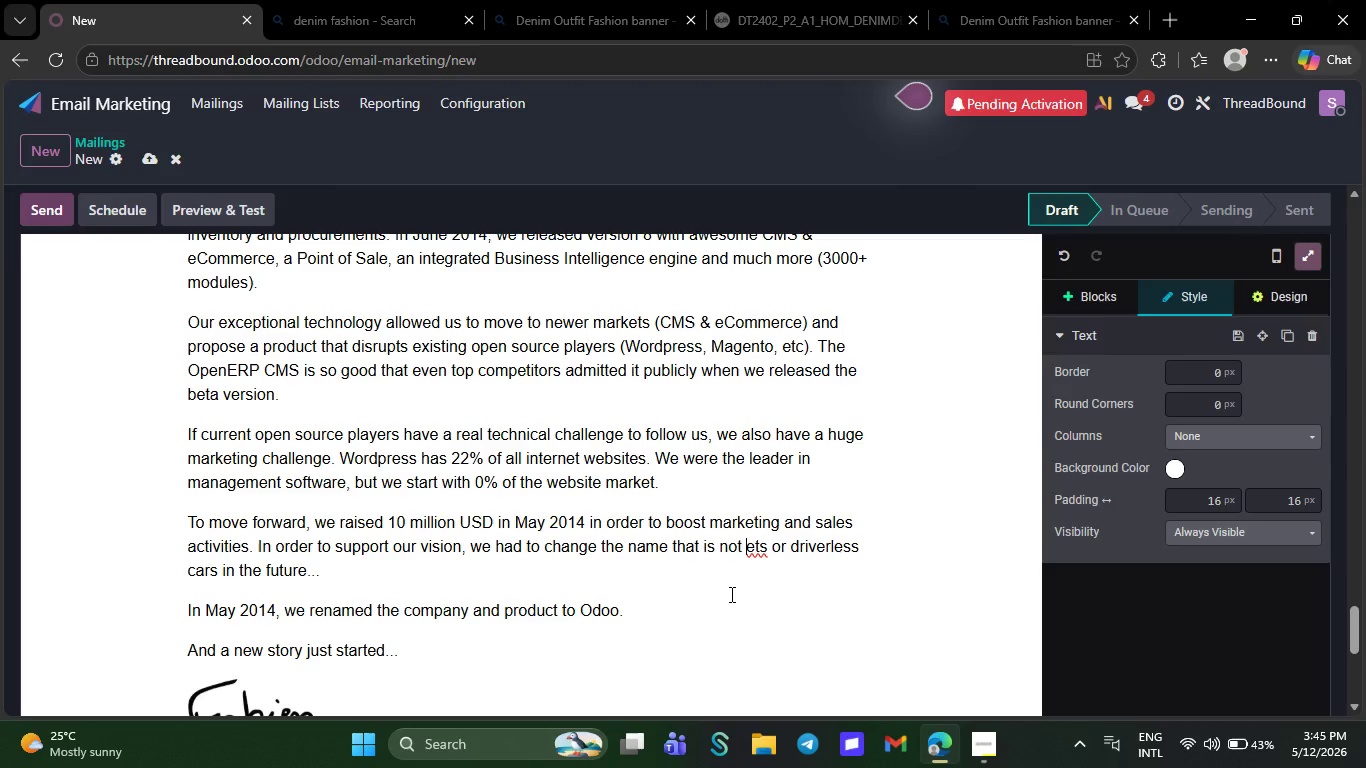 
key(Backspace)
 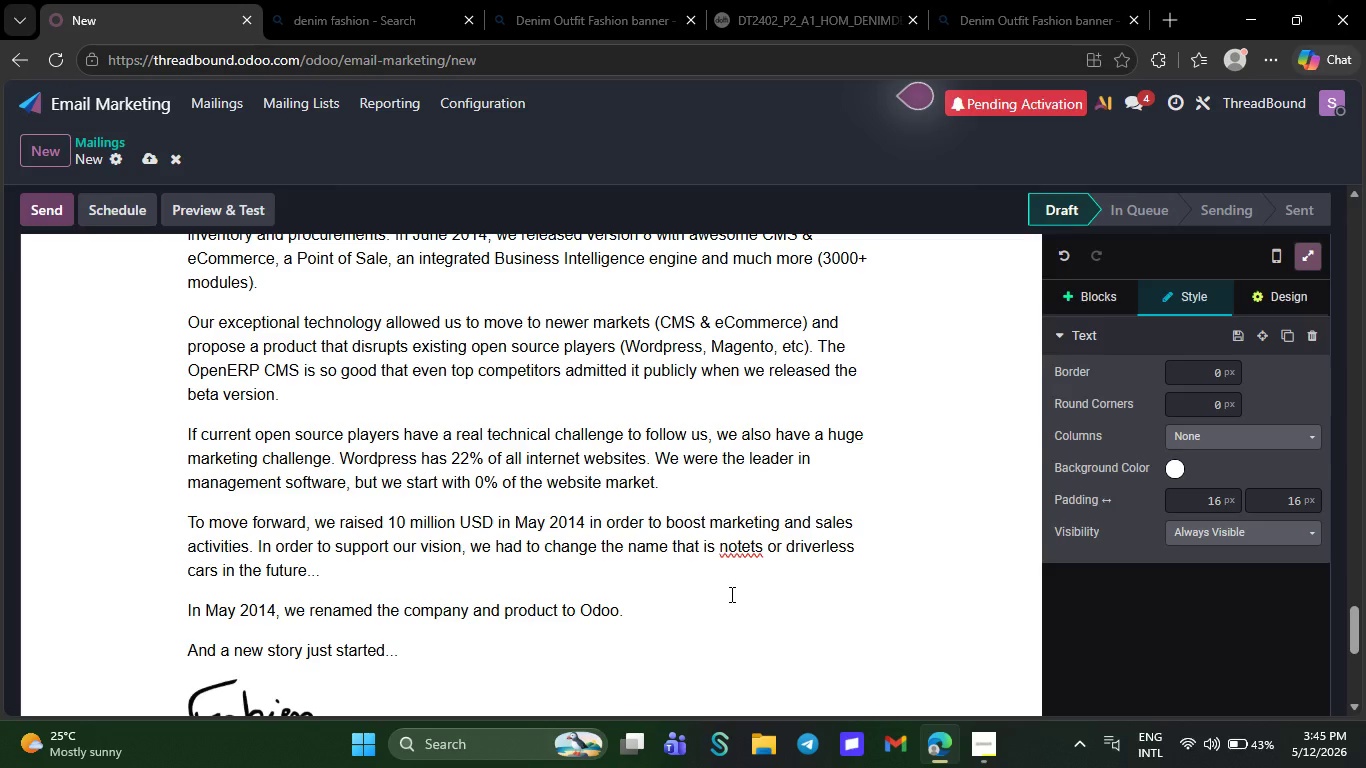 
wait(5.92)
 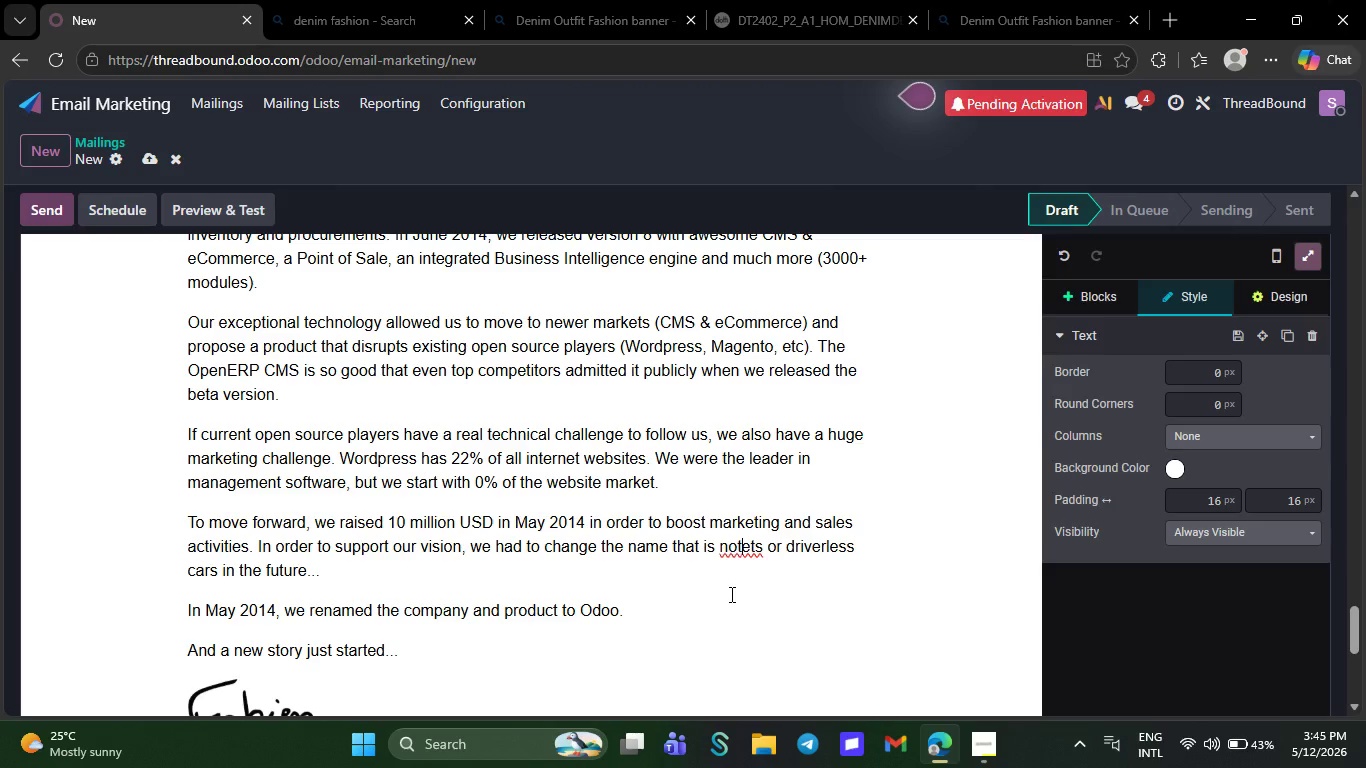 
key(Backspace)
 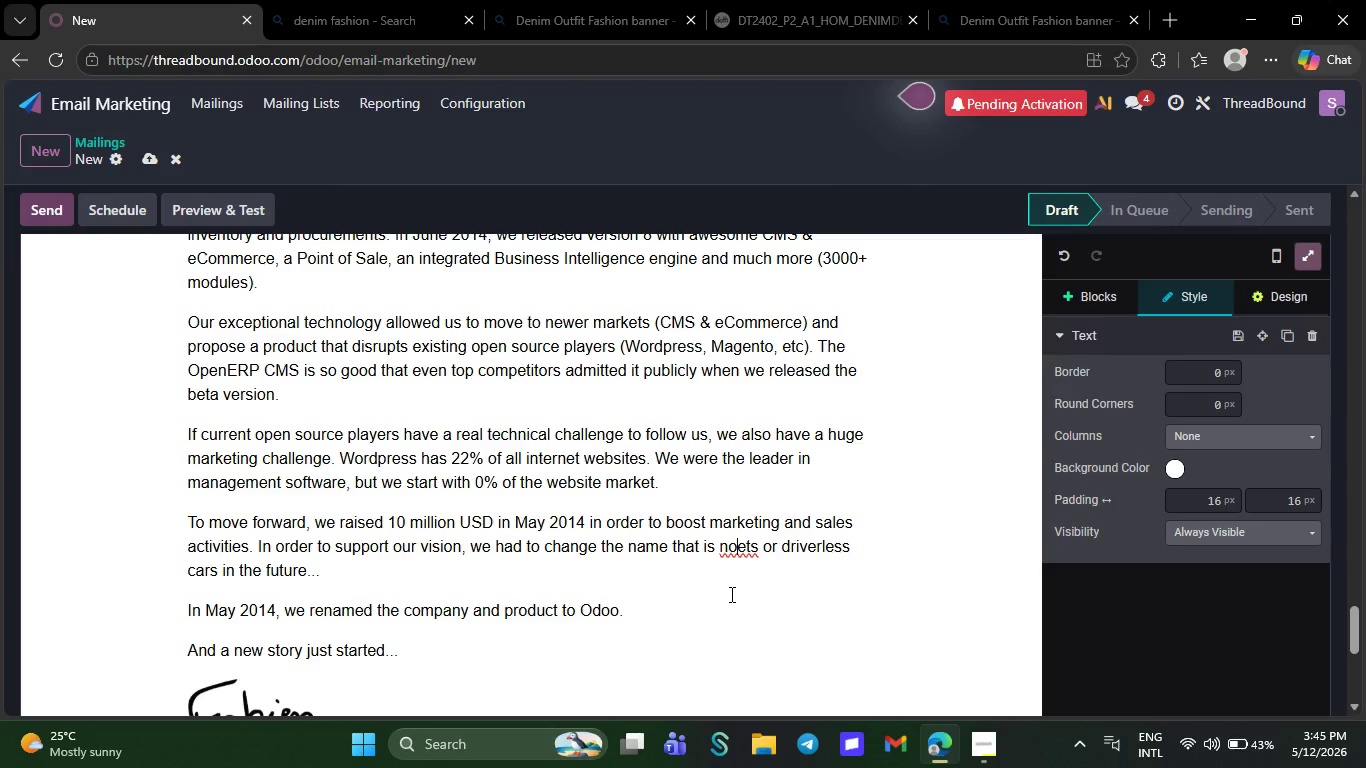 
wait(5.28)
 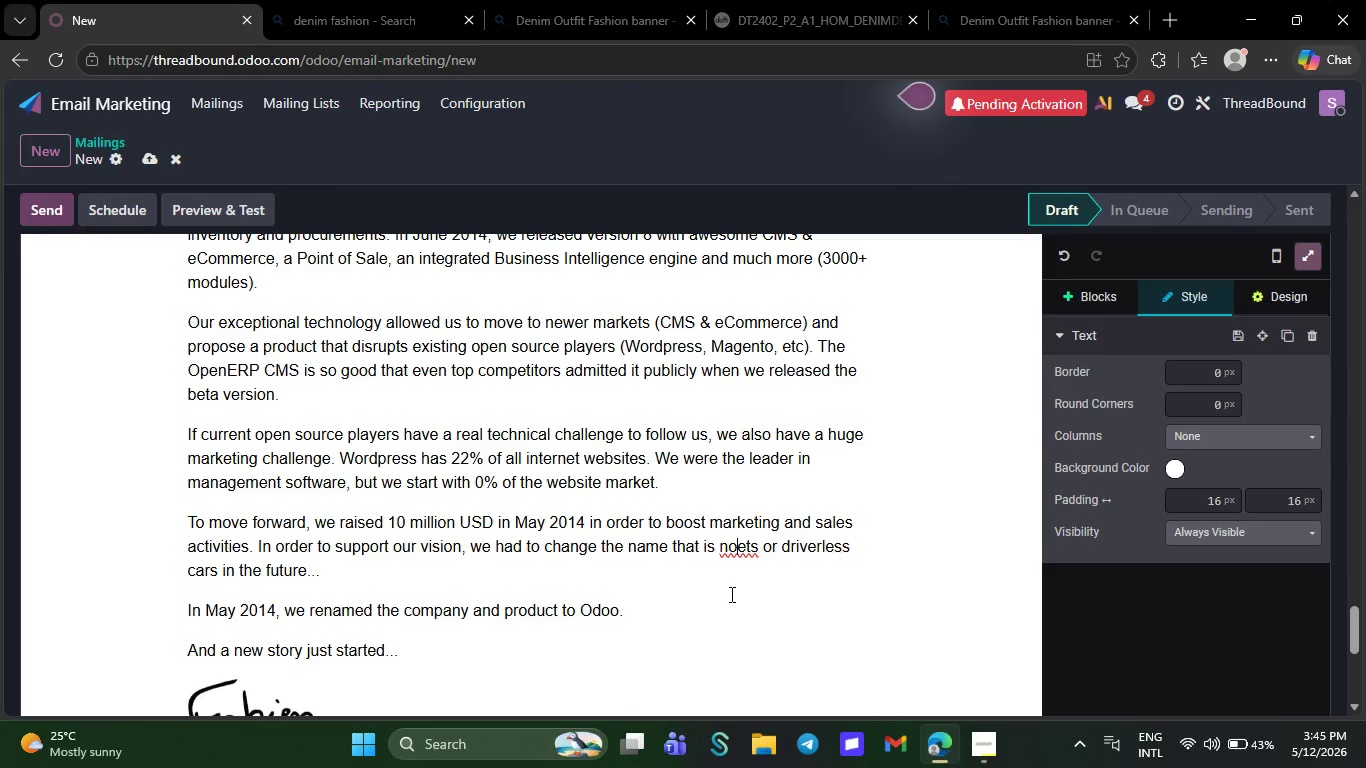 
key(Backspace)
 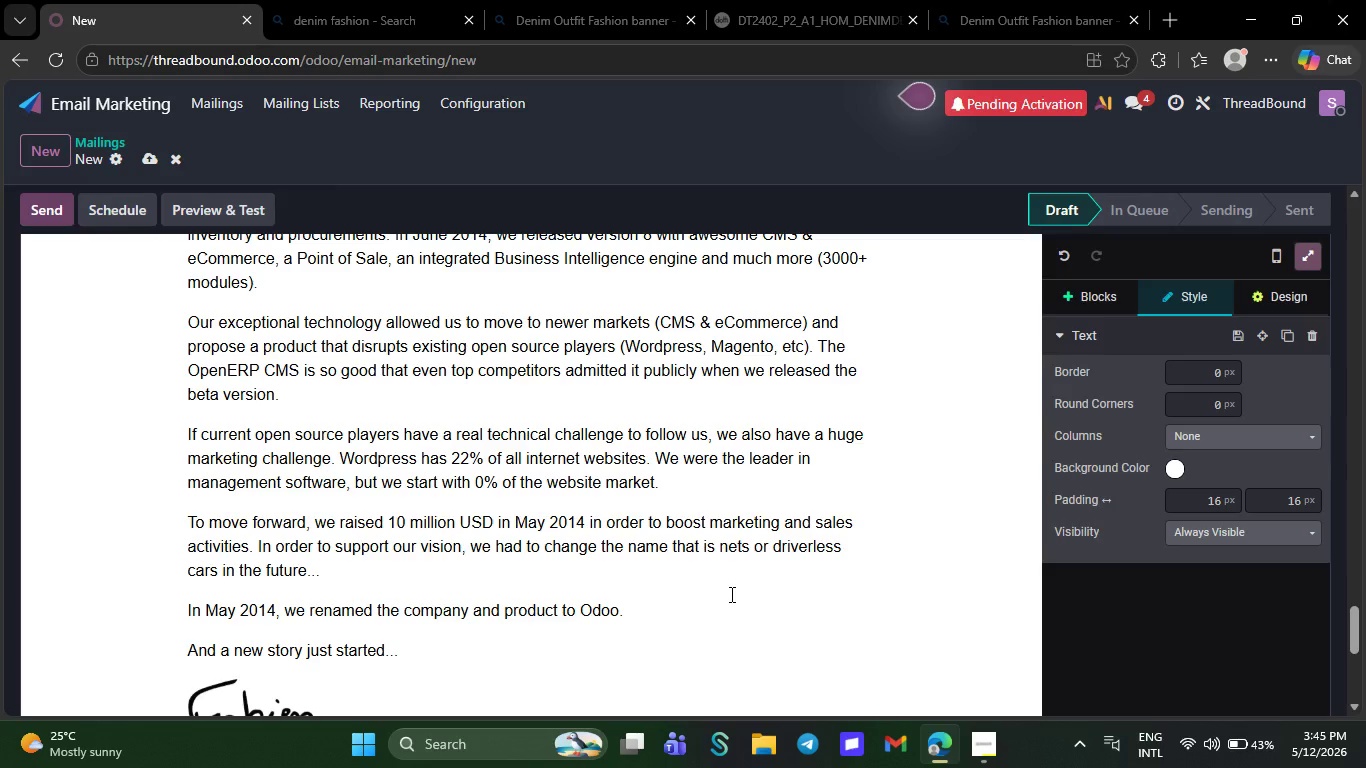 
hold_key(key=Backspace, duration=1.52)
 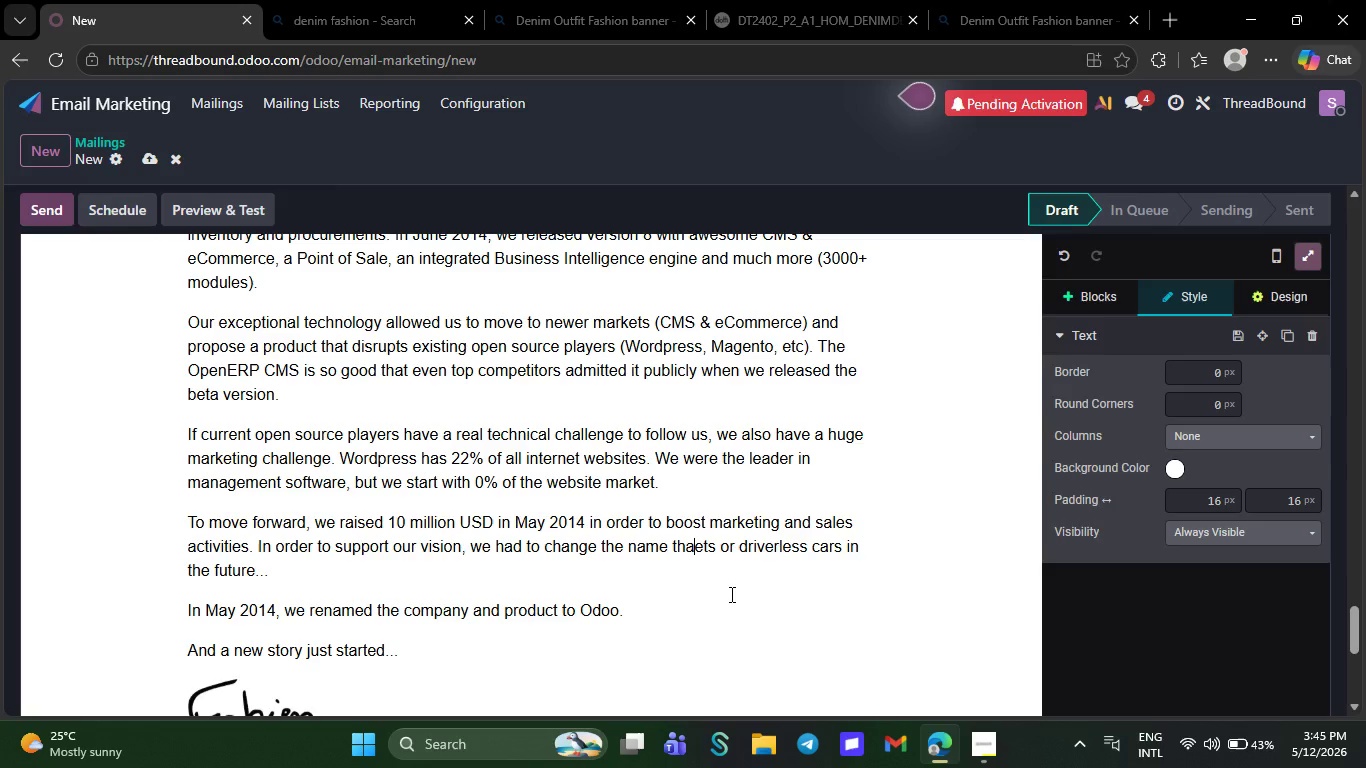 
hold_key(key=Backspace, duration=1.5)
 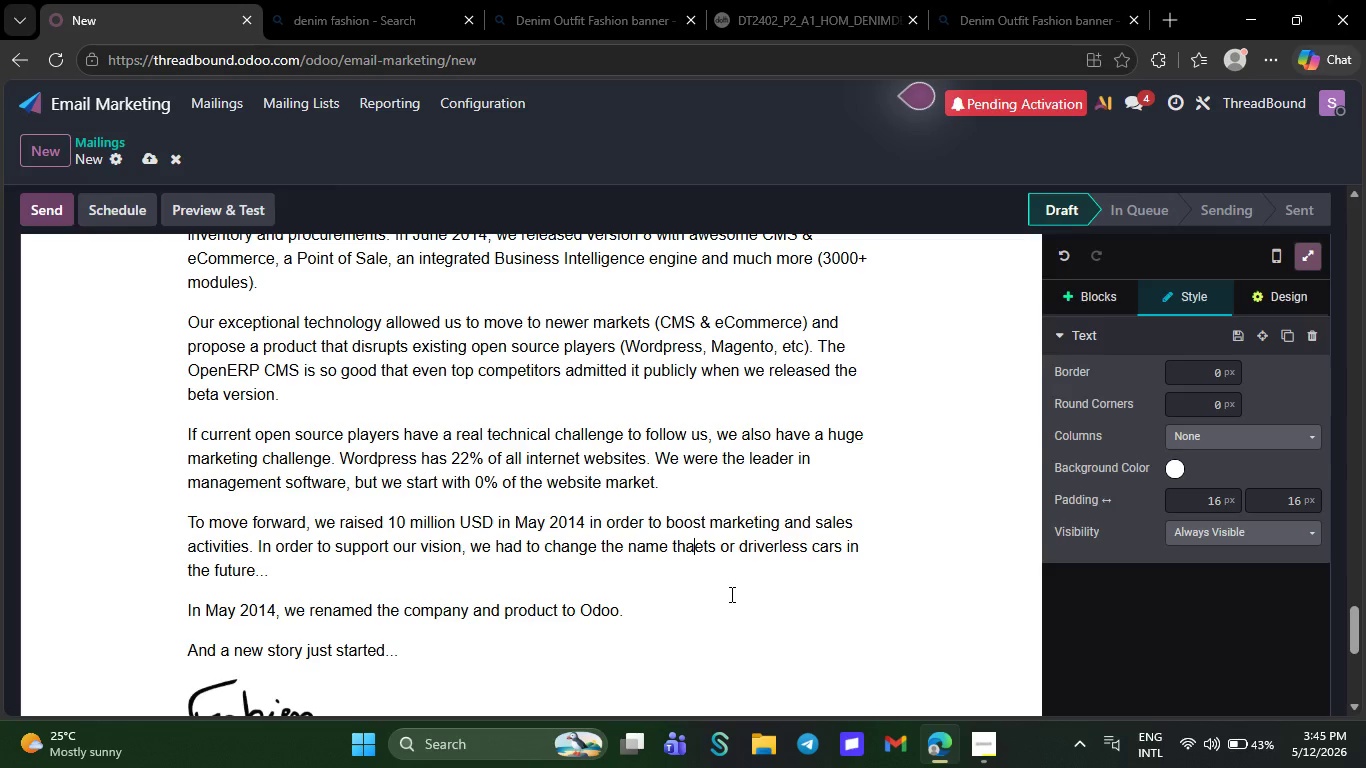 
hold_key(key=Backspace, duration=0.92)
 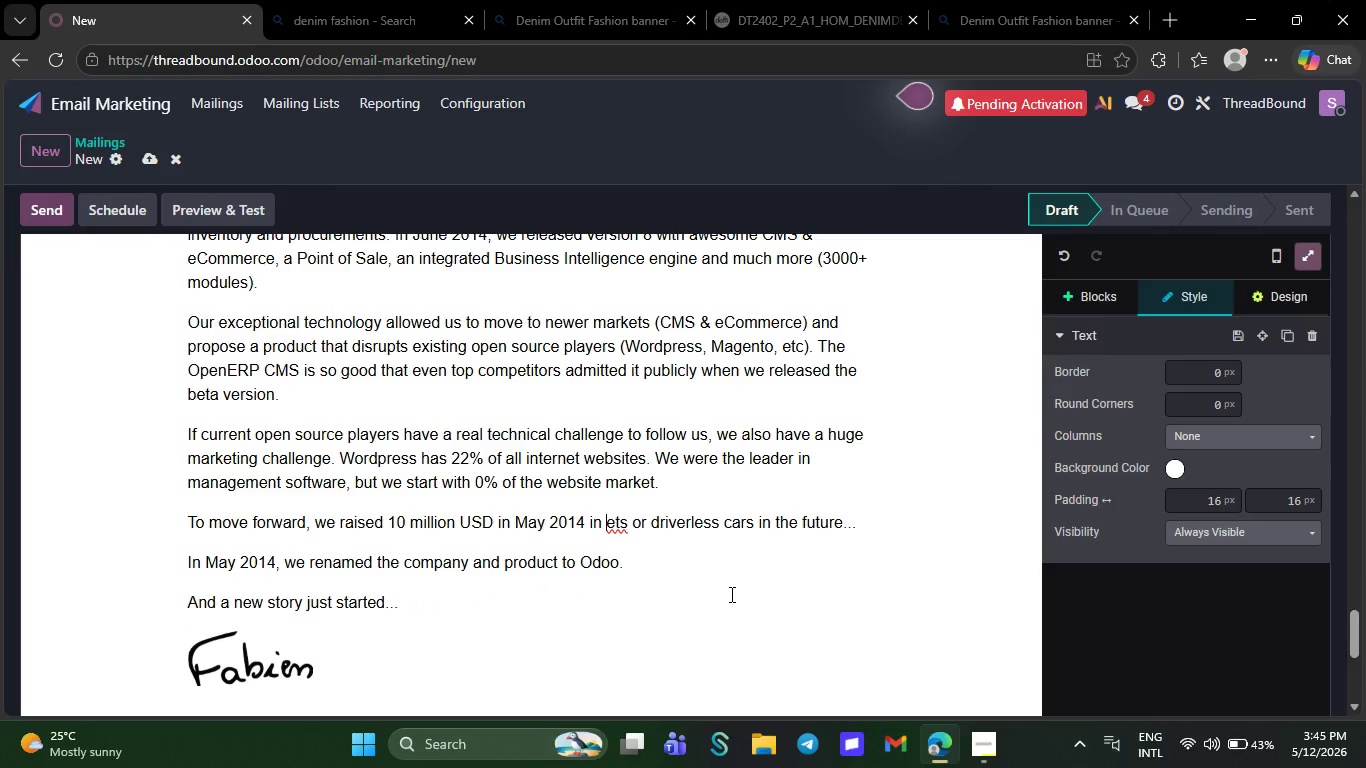 
wait(17.77)
 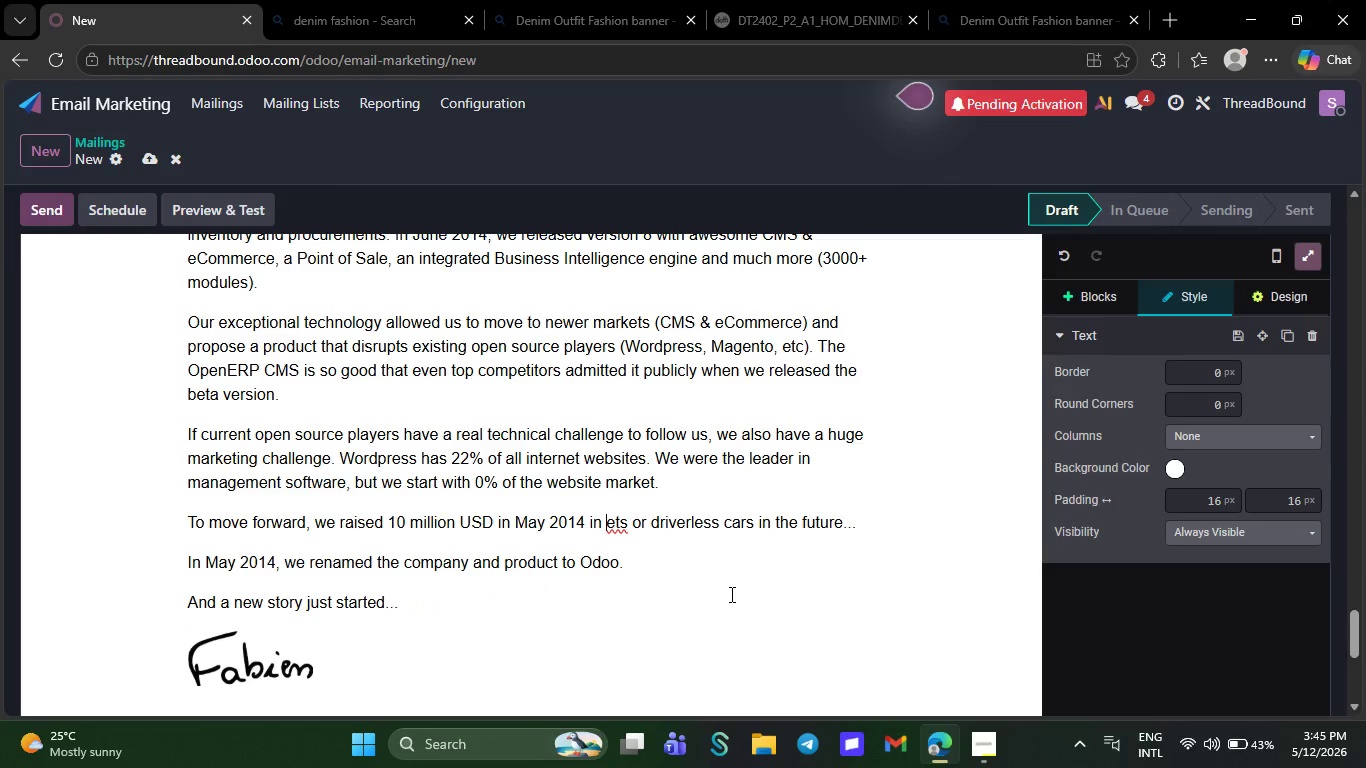 
key(Backspace)
 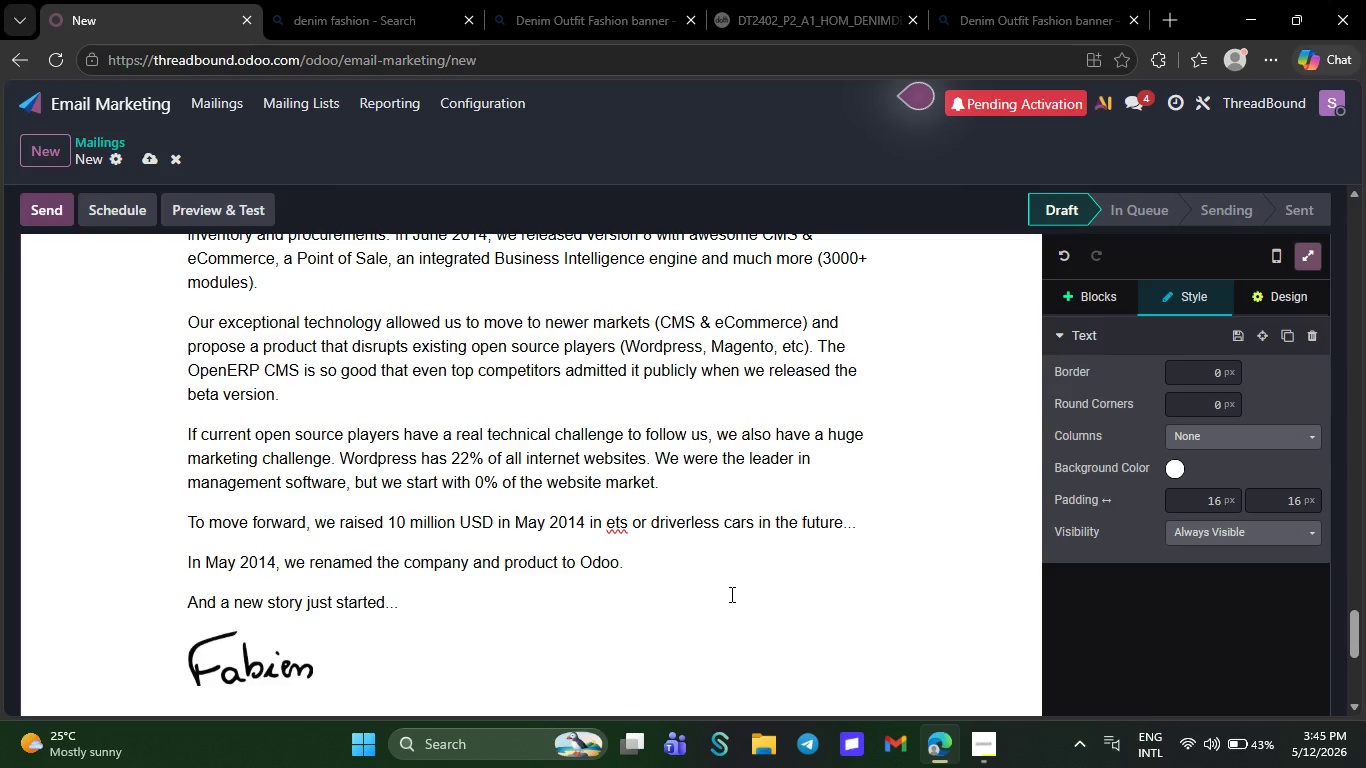 
key(Backspace)
 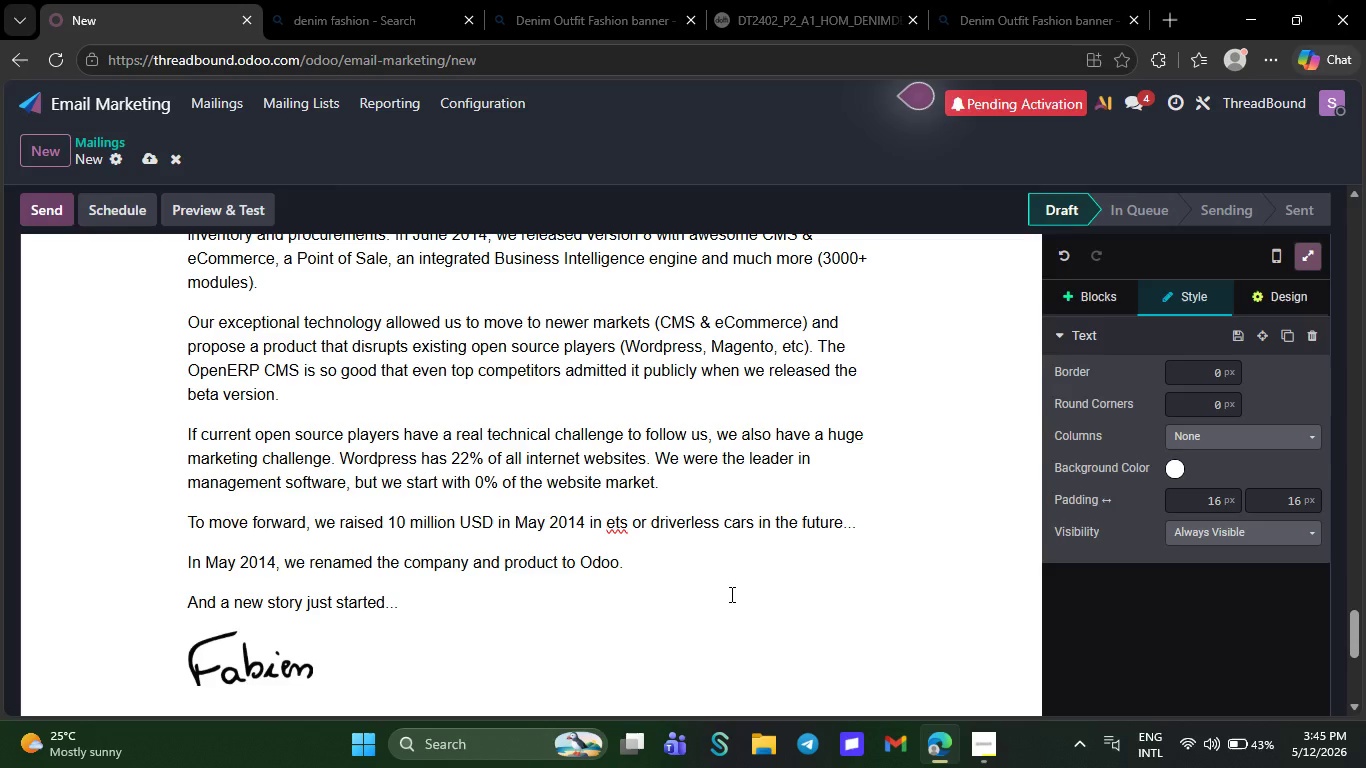 
key(Backspace)
 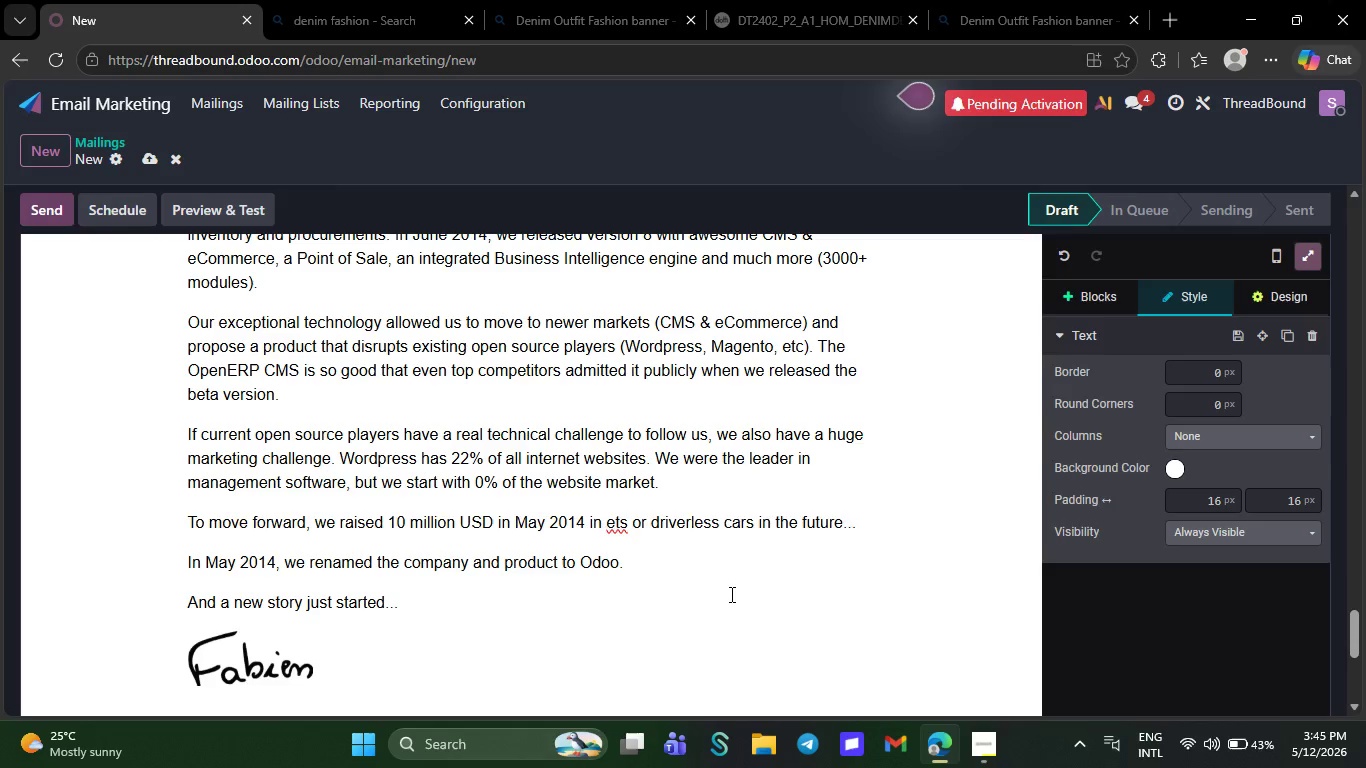 
key(Backspace)
 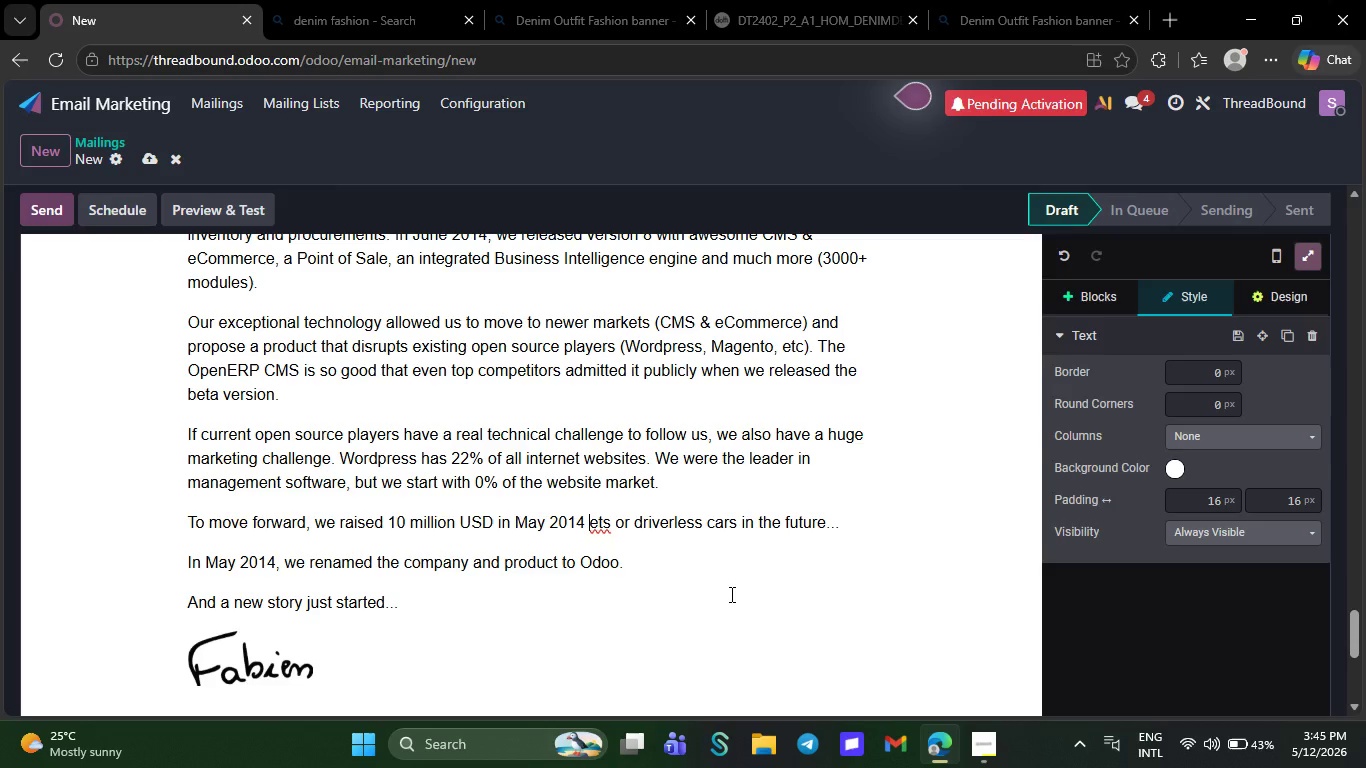 
key(Backspace)
 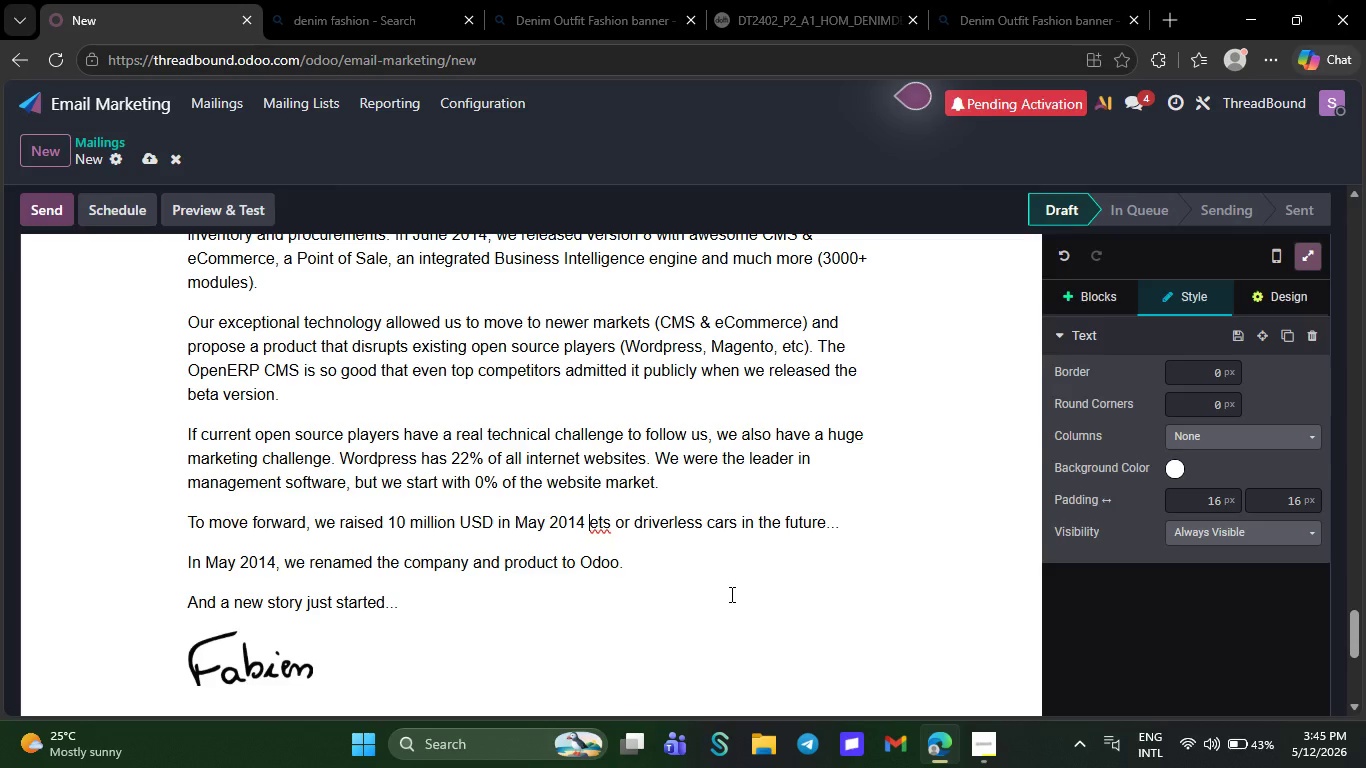 
key(Backspace)
 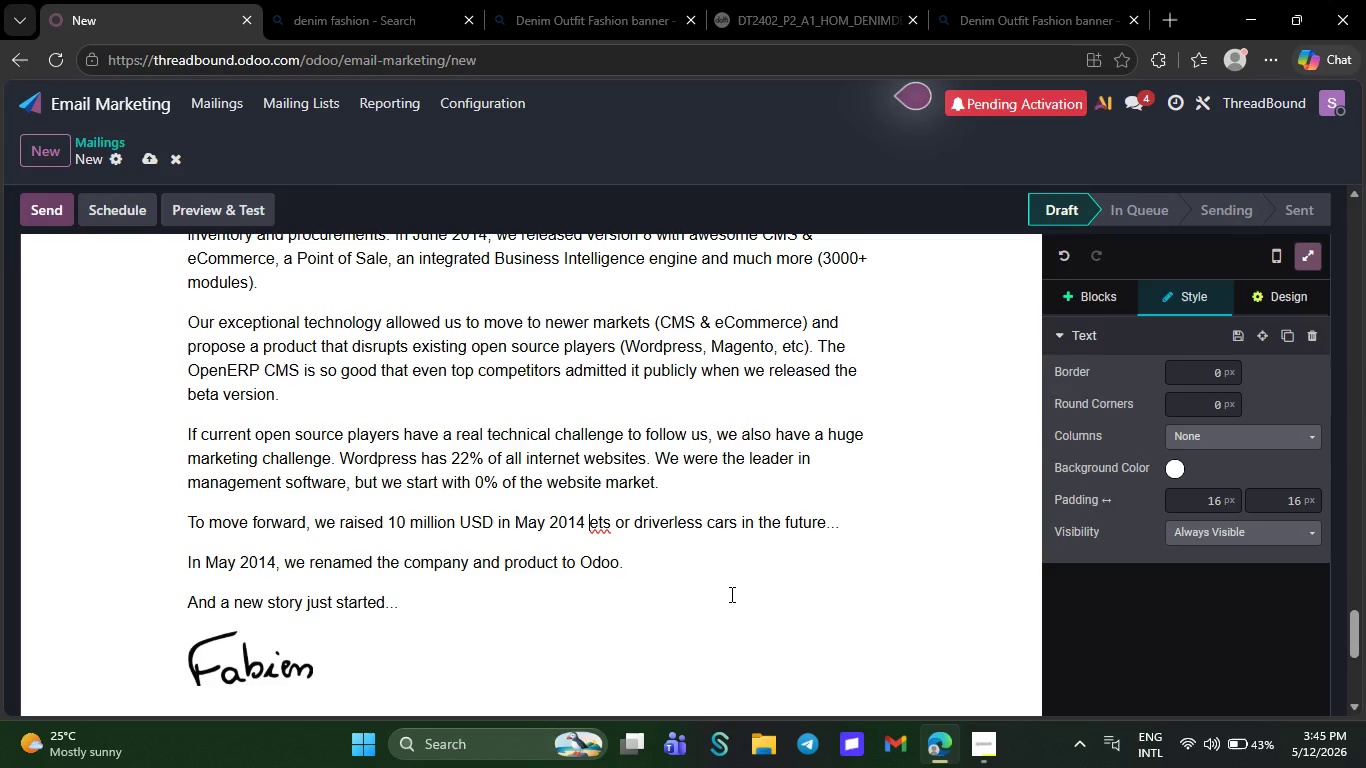 
key(Backspace)
 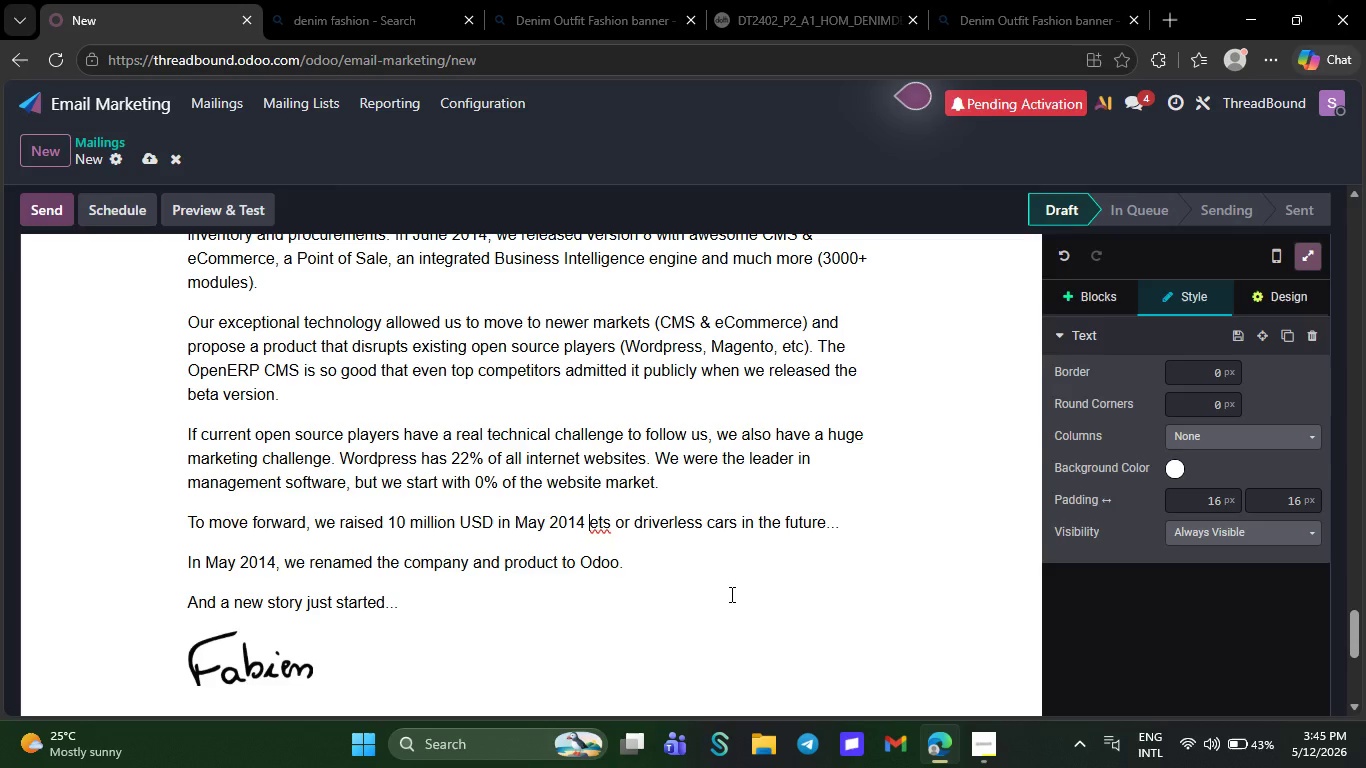 
key(Backspace)
 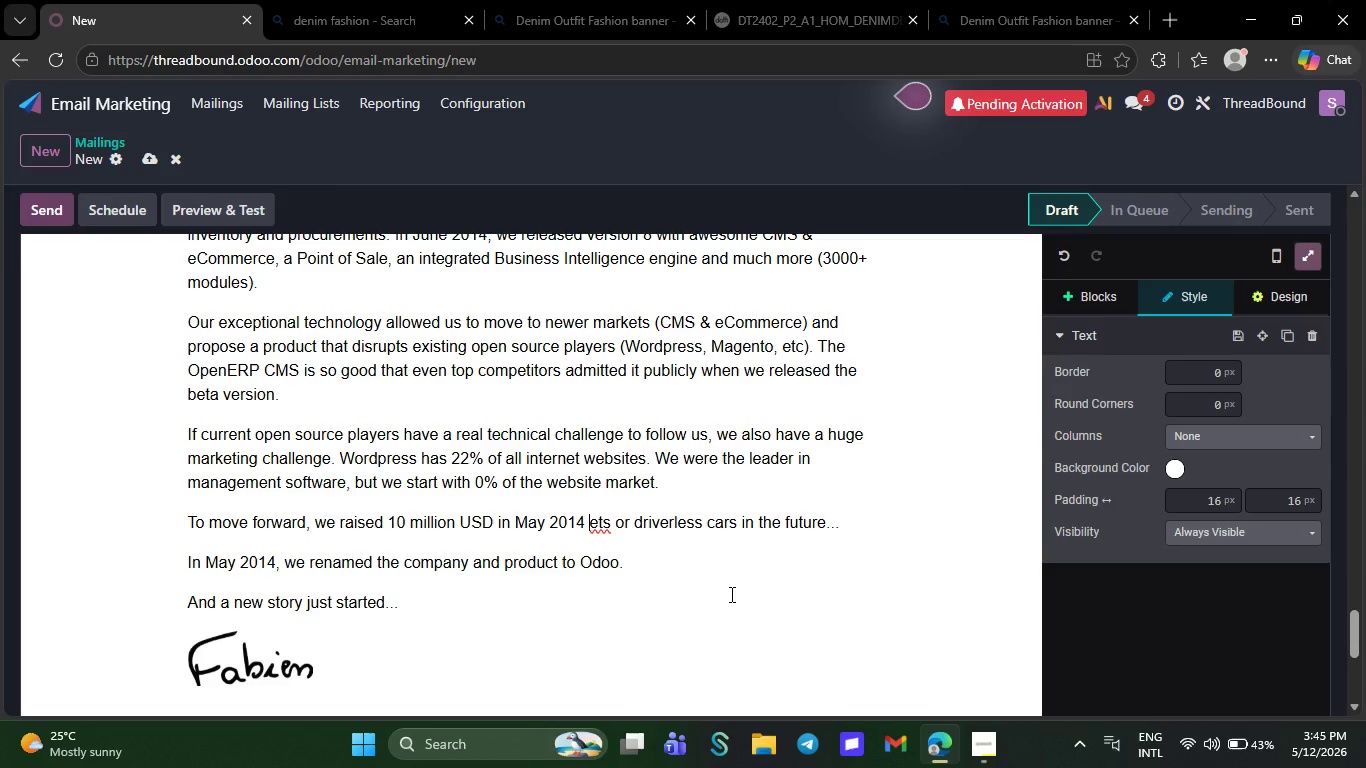 
key(Backspace)
 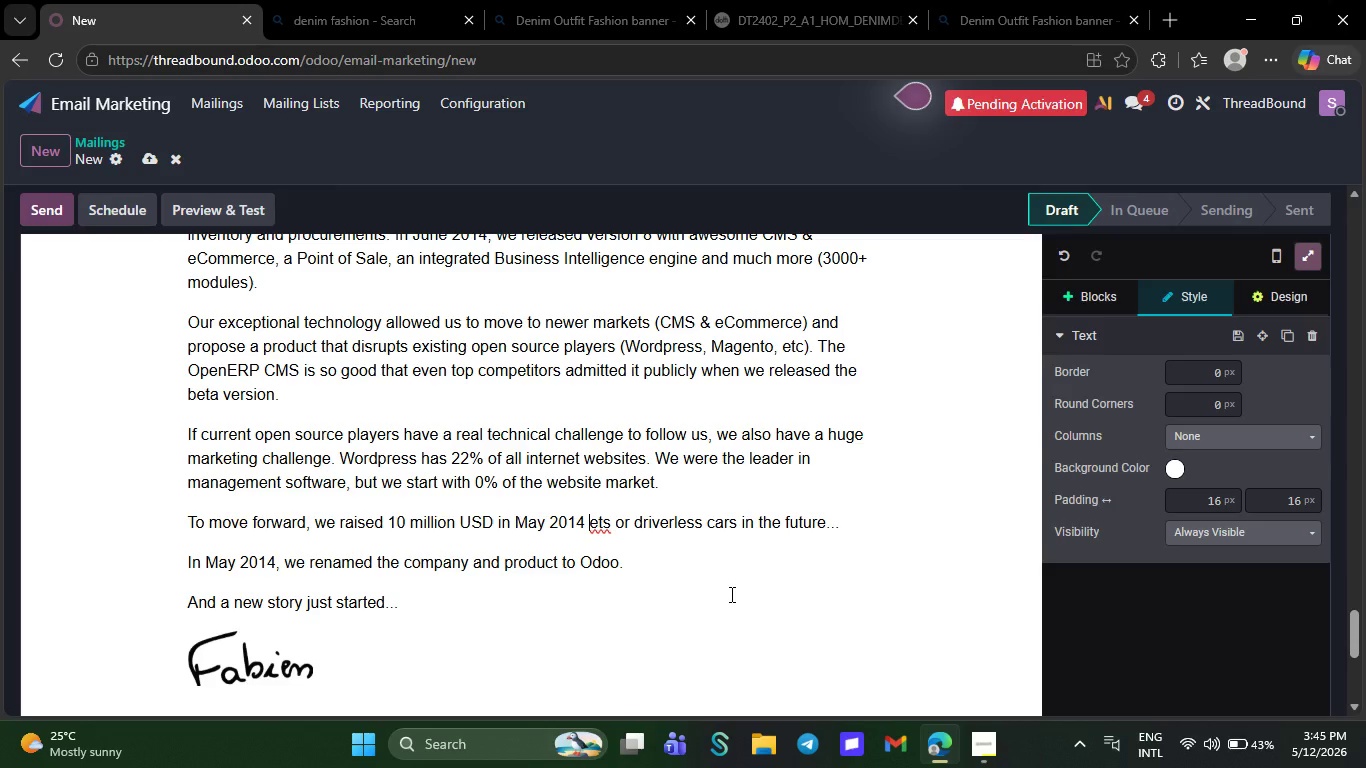 
key(Backspace)
 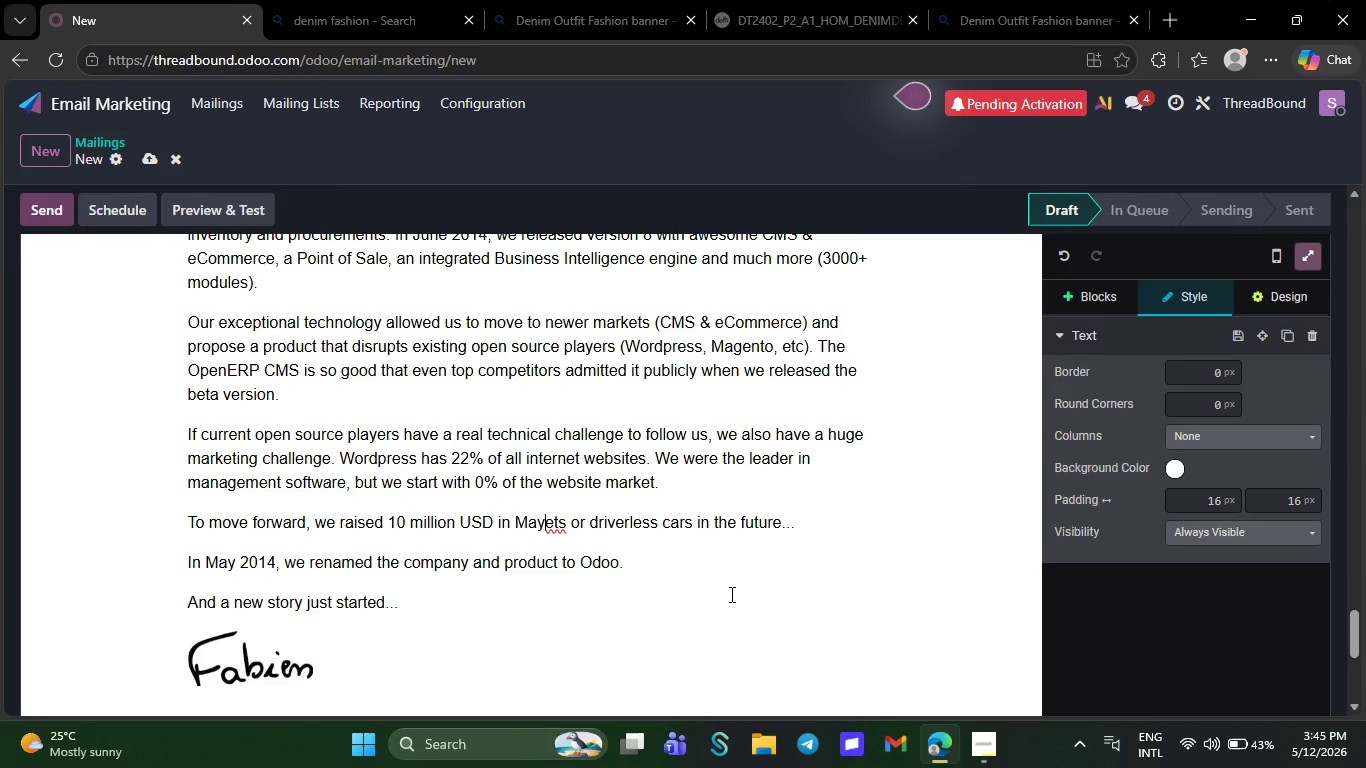 
key(Backspace)
 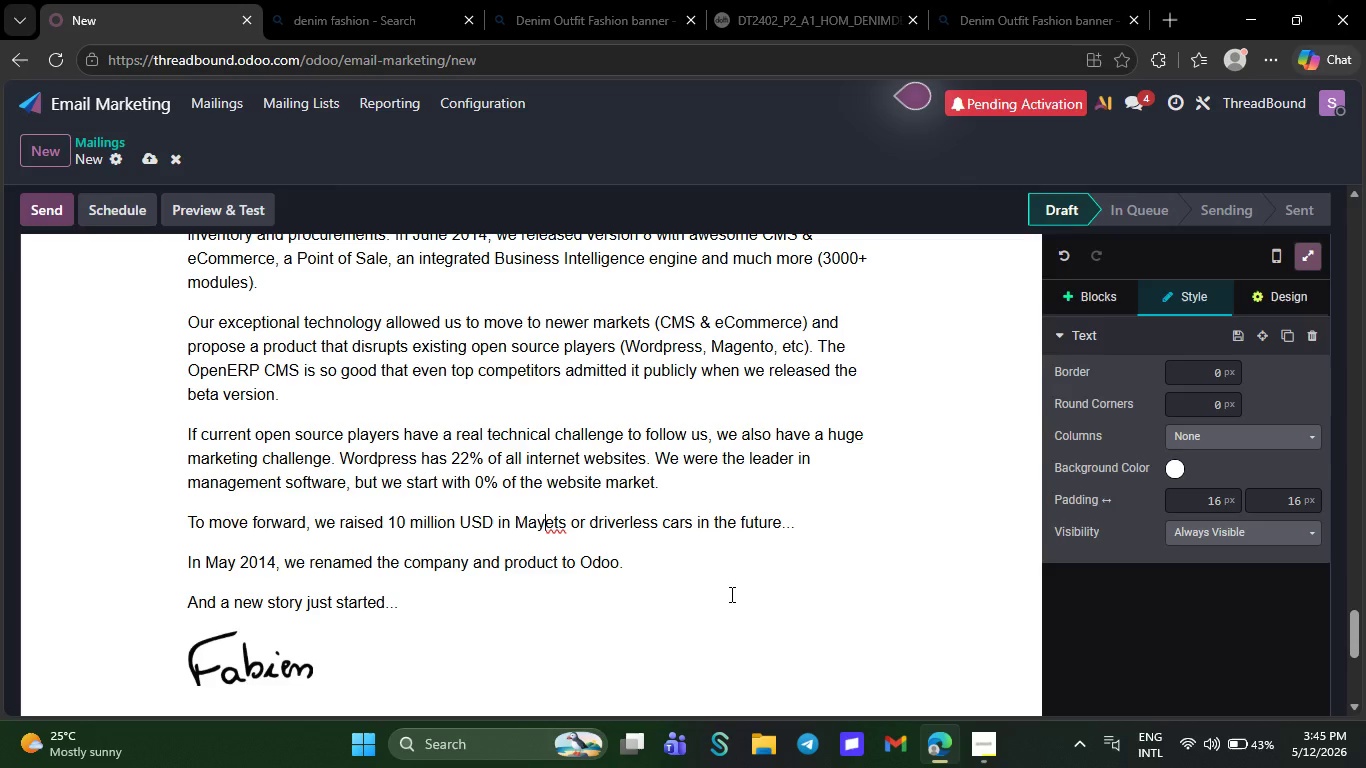 
key(Backspace)
 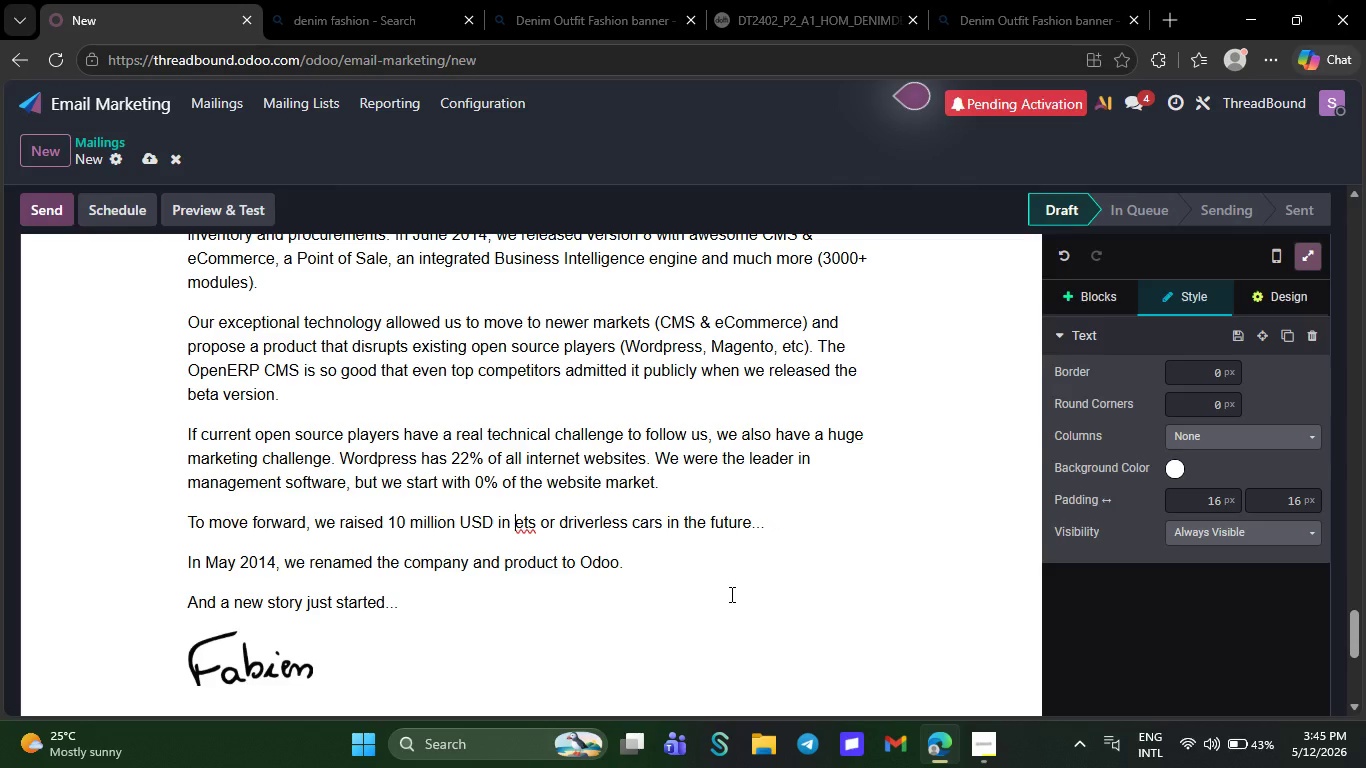 
key(Backspace)
 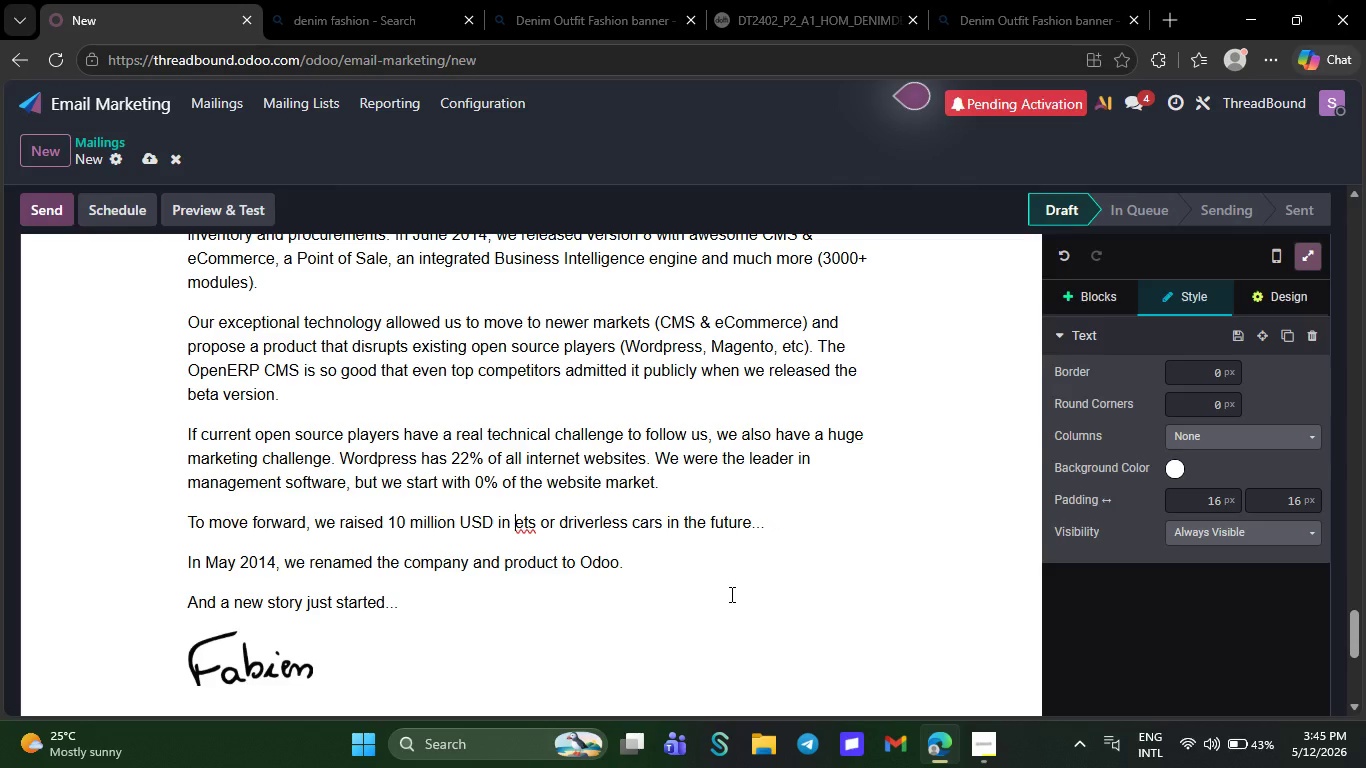 
key(Backspace)
 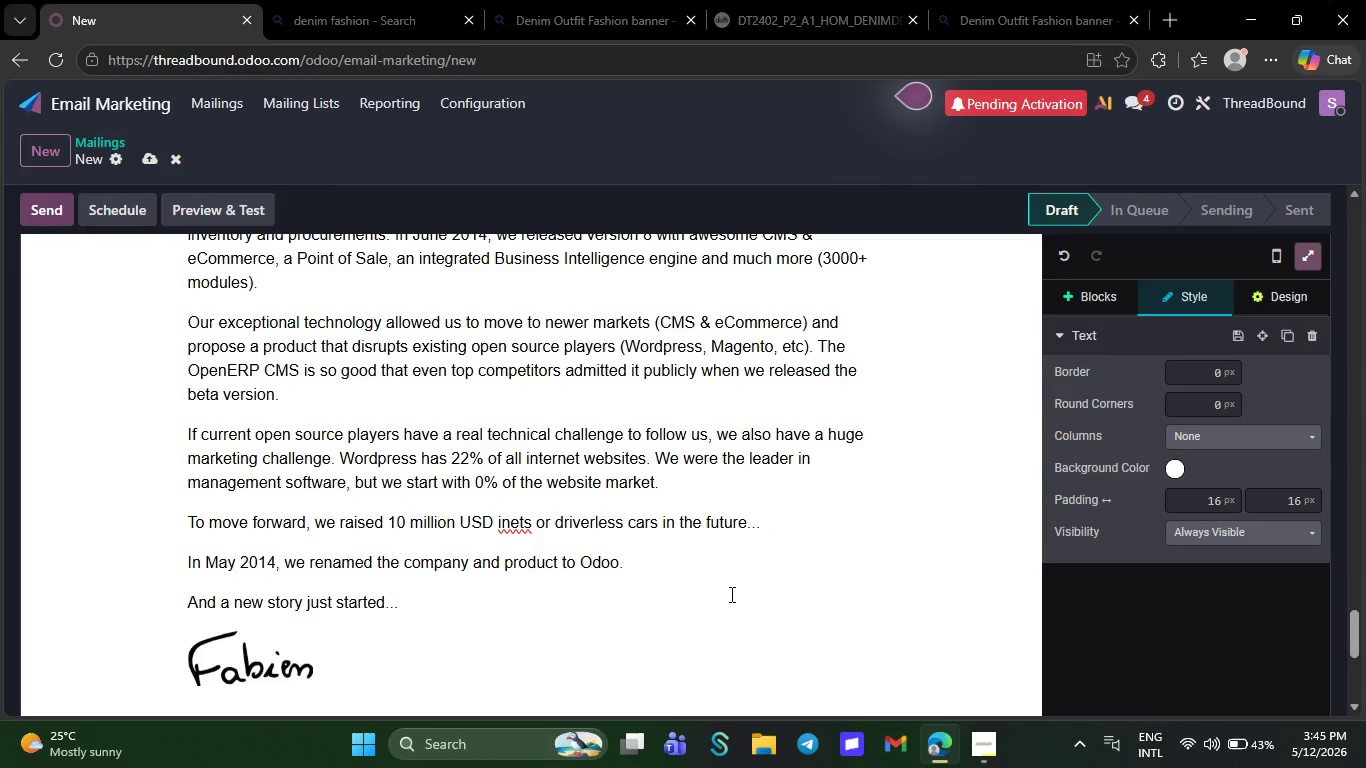 
key(Backspace)
 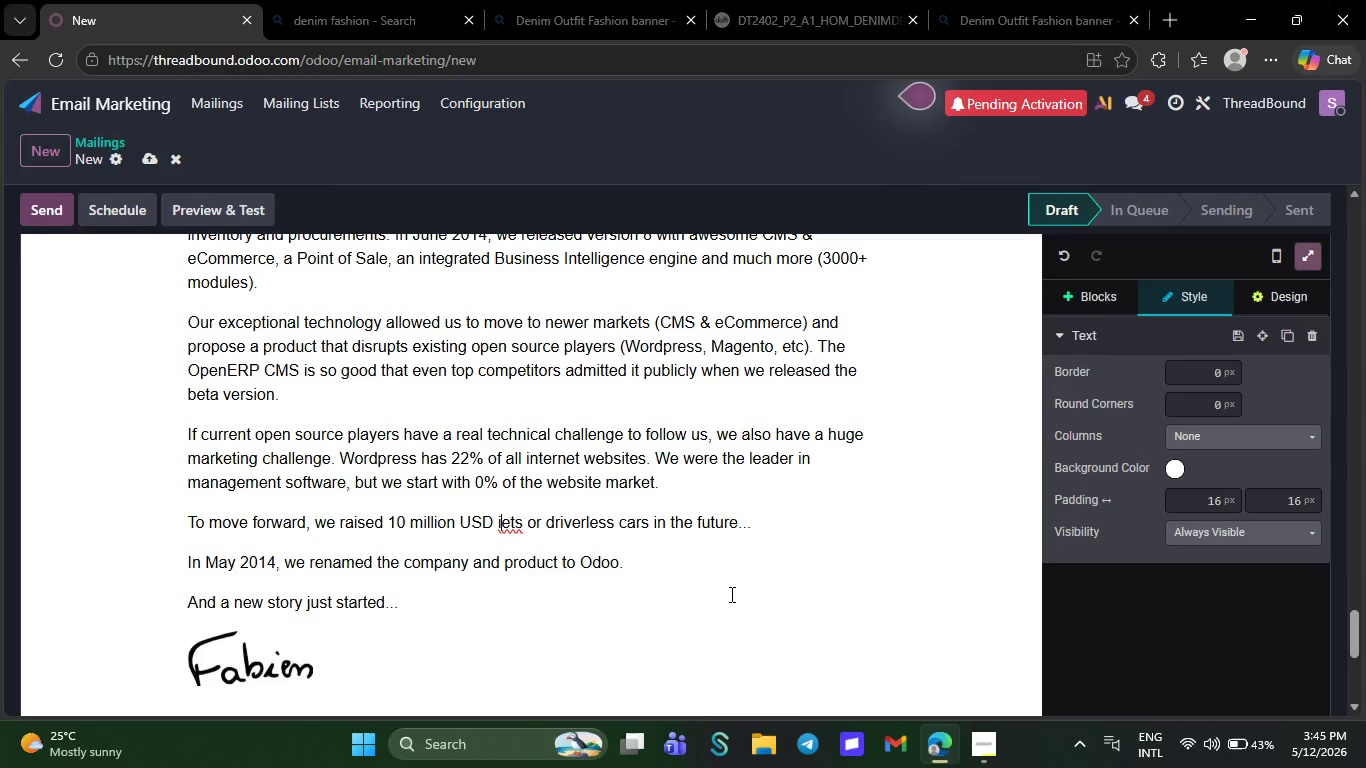 
key(Backspace)
 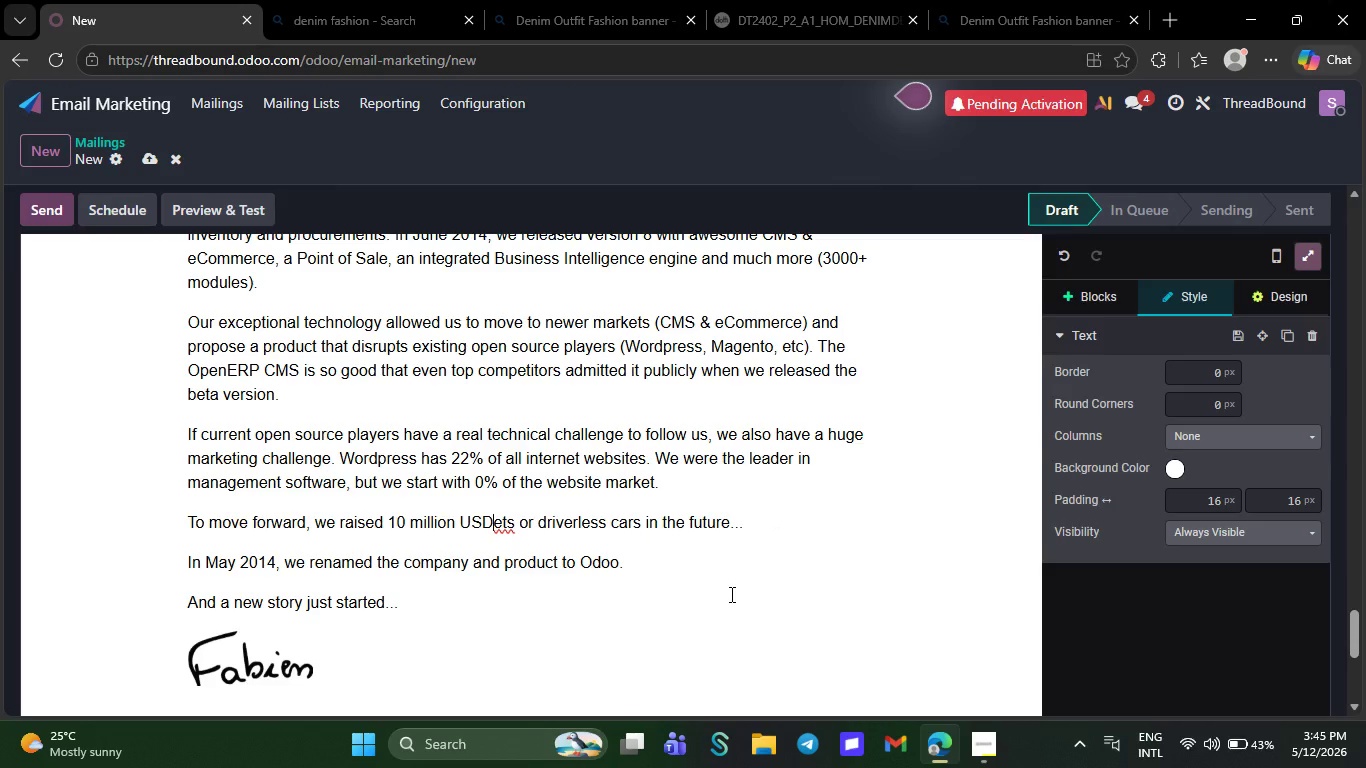 
key(Backspace)
 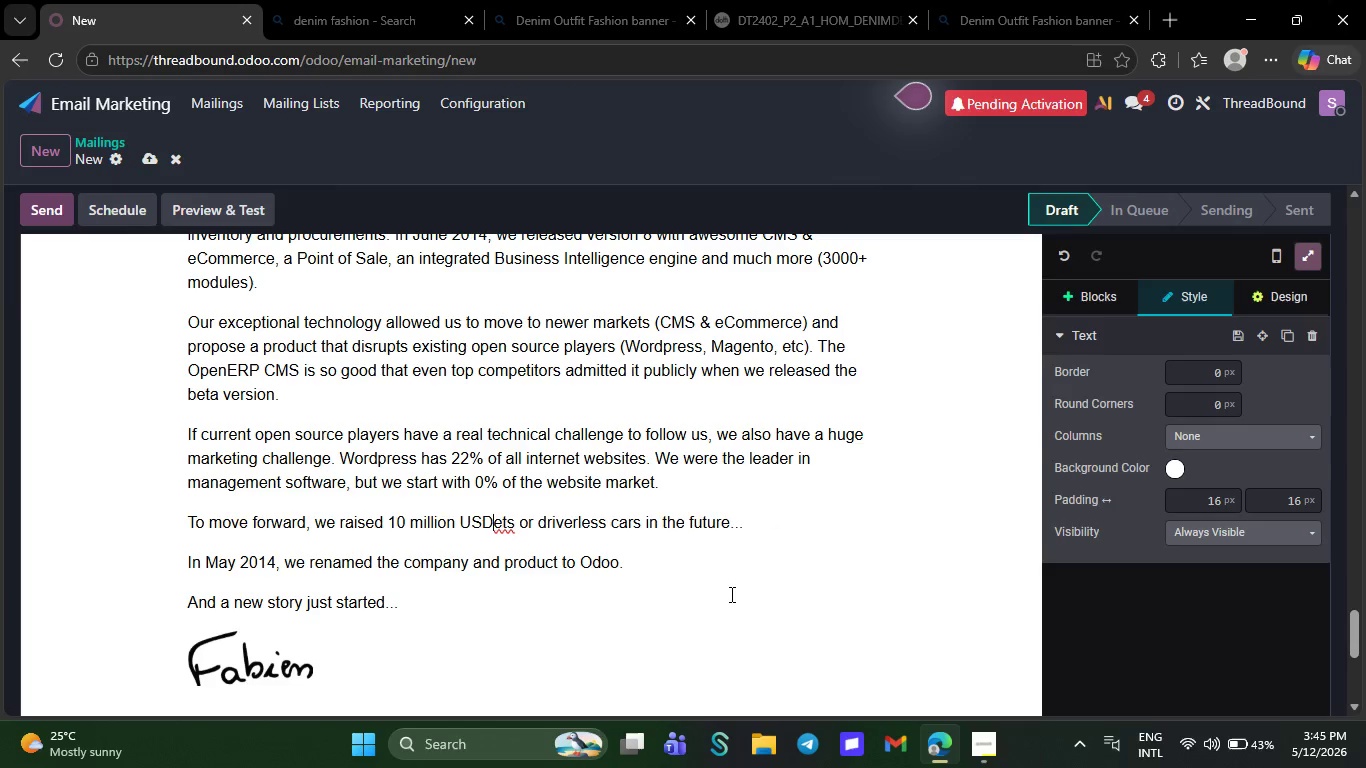 
key(Backspace)
 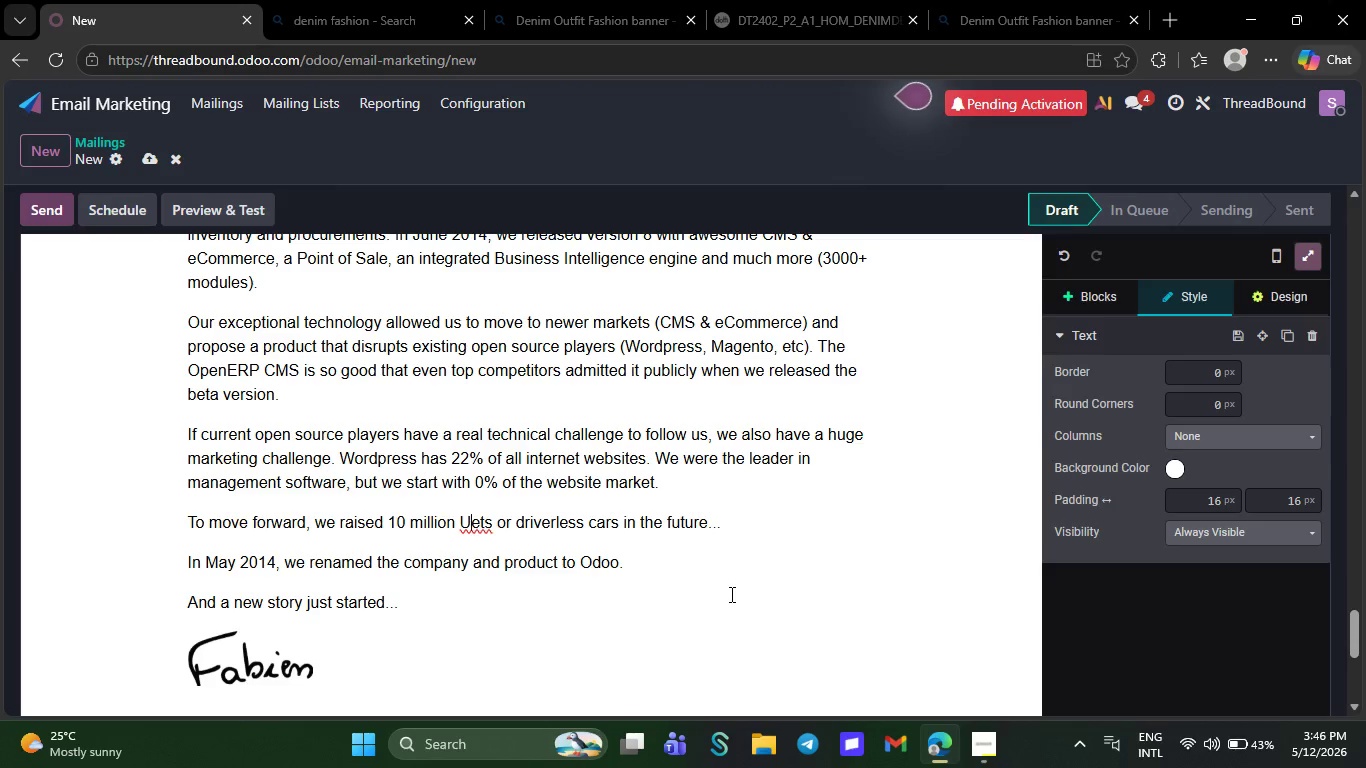 
wait(29.5)
 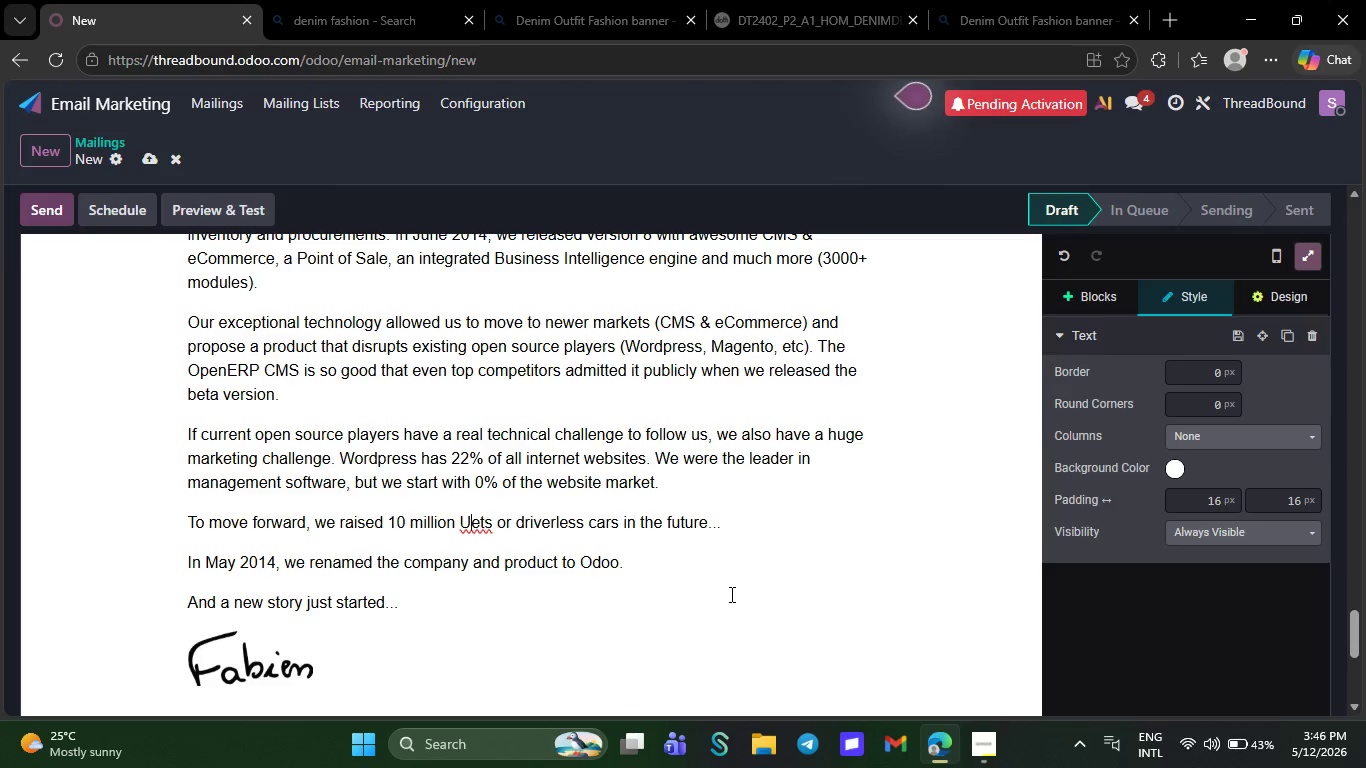 
key(Backspace)
 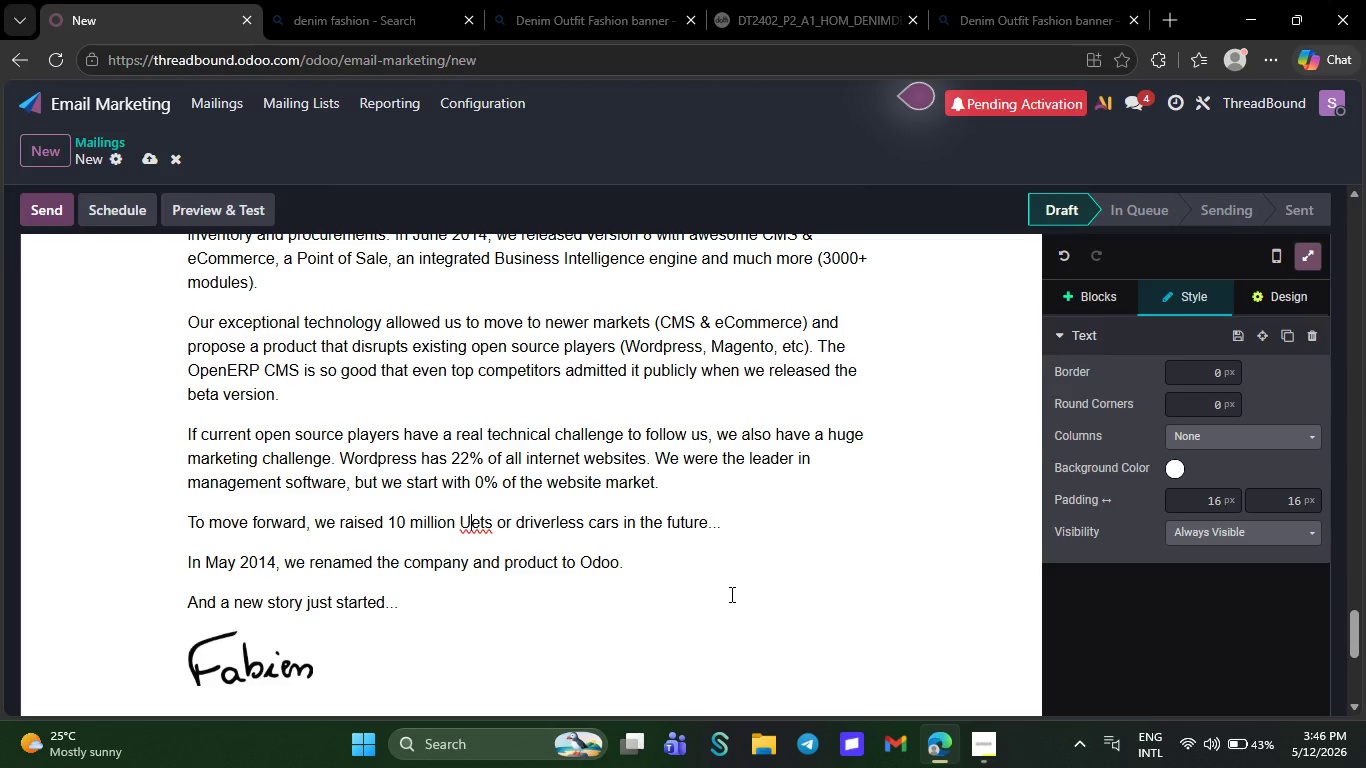 
key(Backspace)
 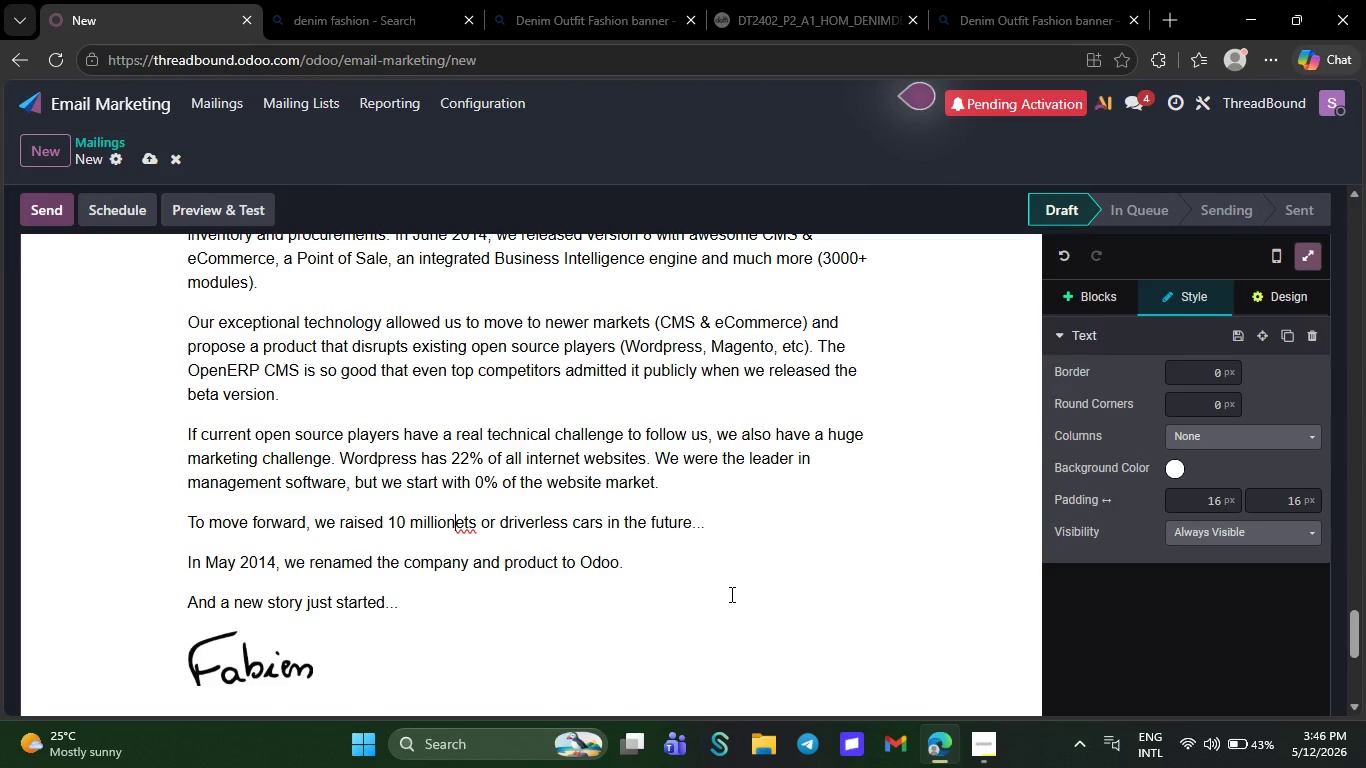 
key(Backspace)
 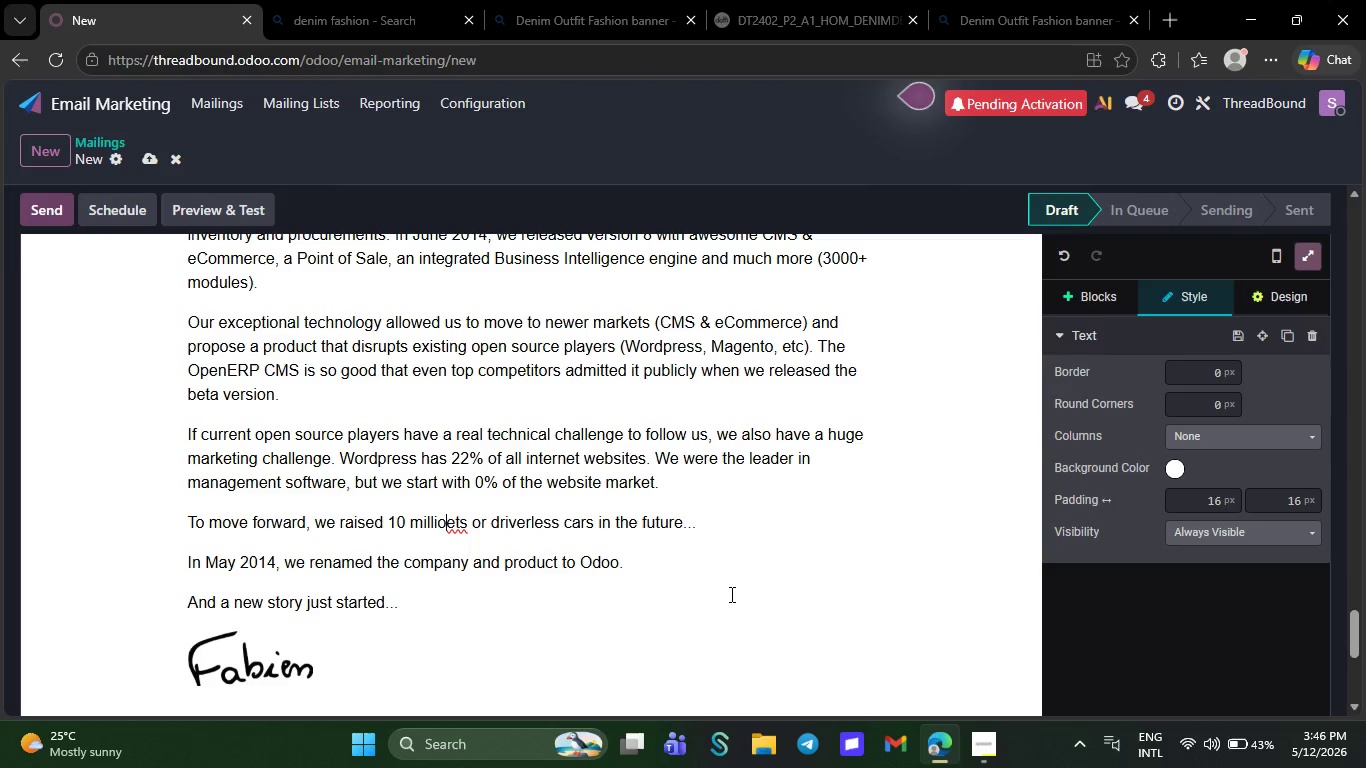 
key(Backspace)
 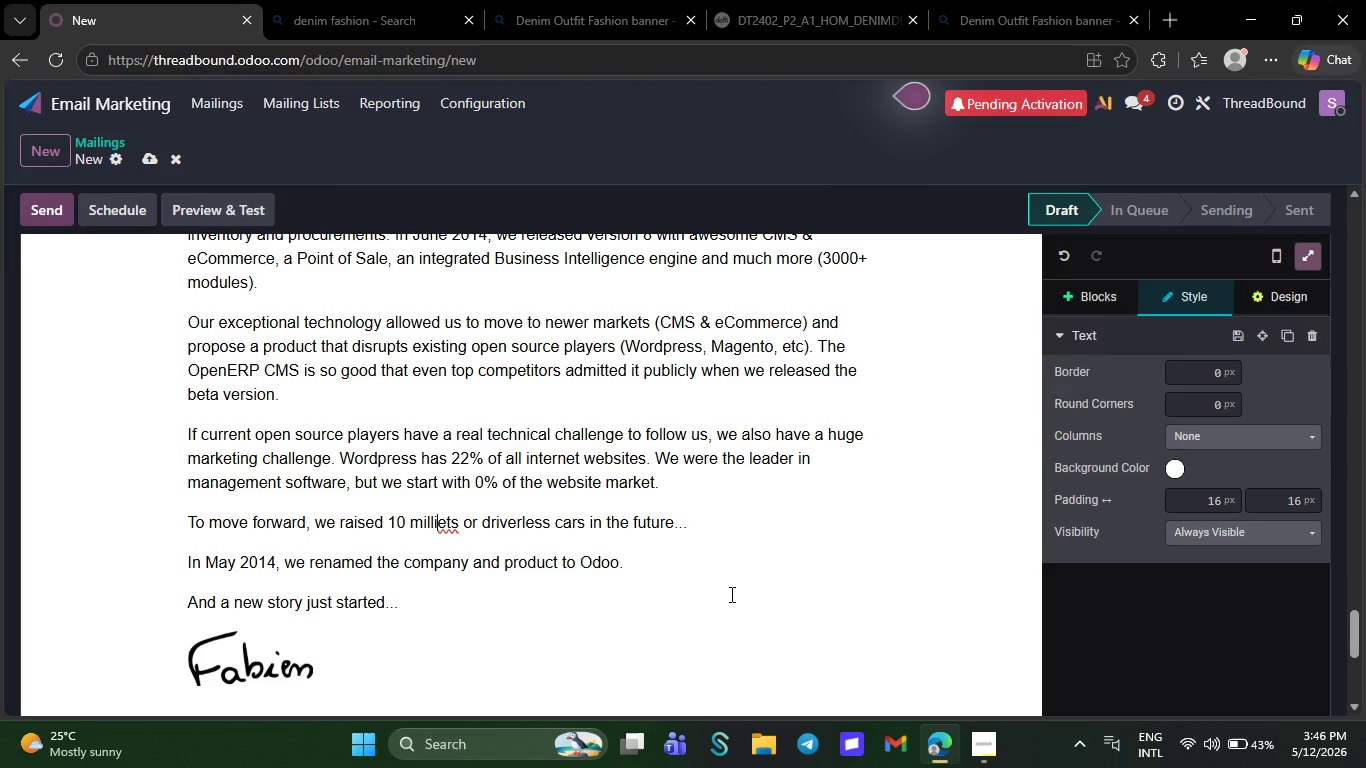 
key(Backspace)
 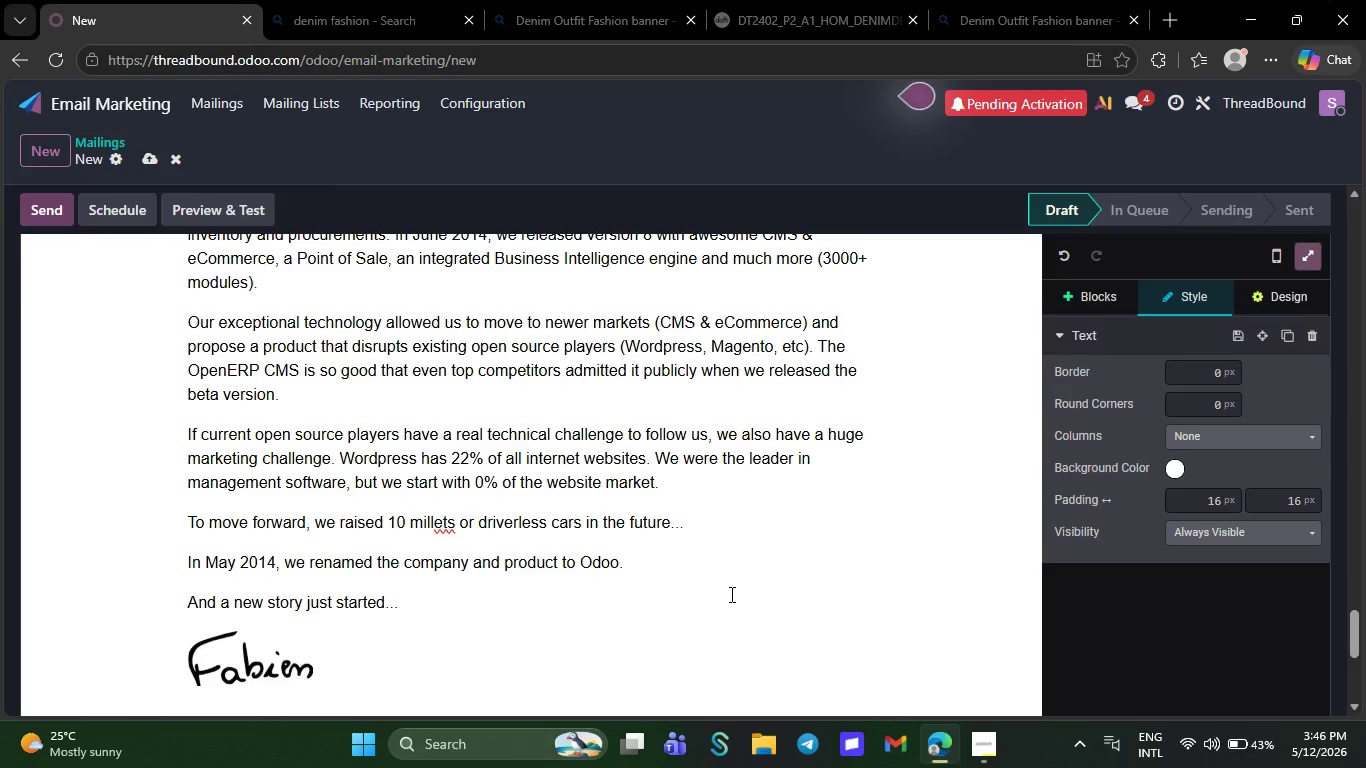 
key(Backspace)
 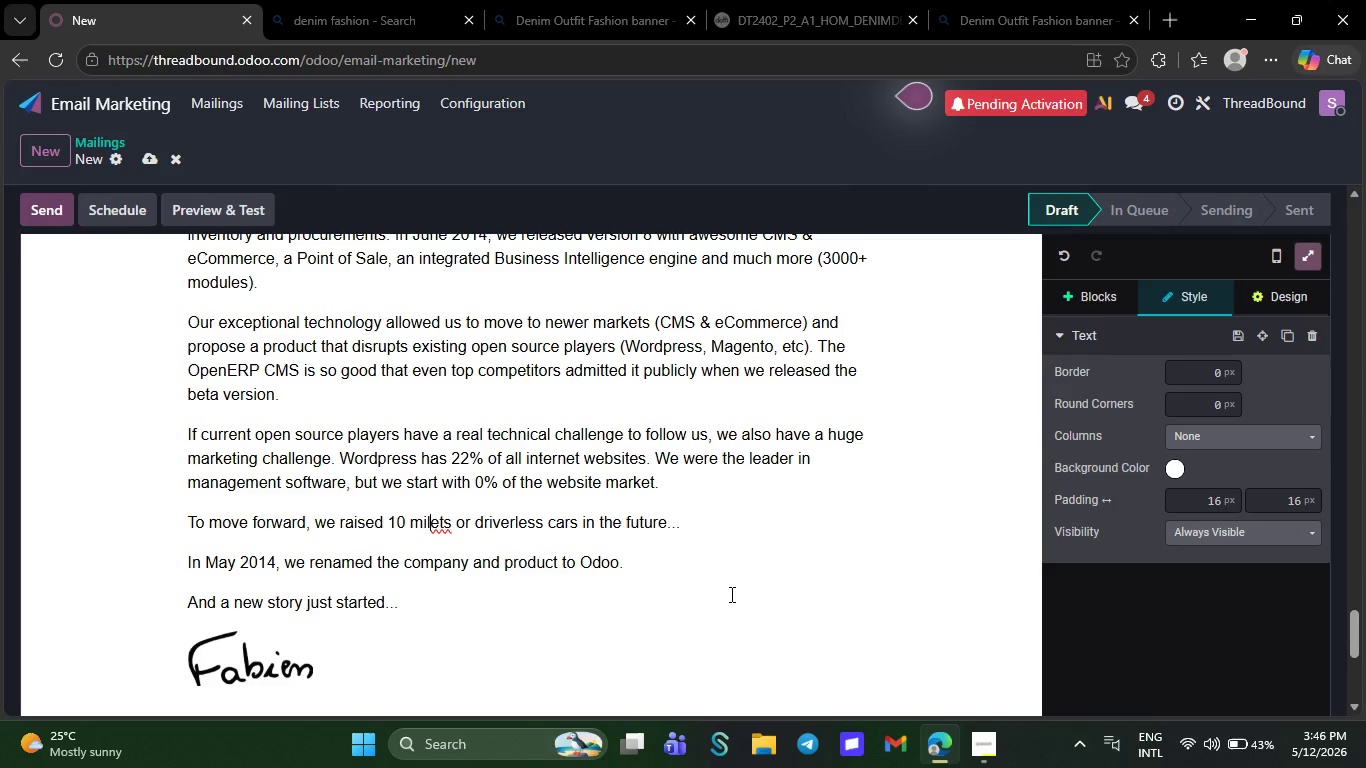 
key(Backspace)
 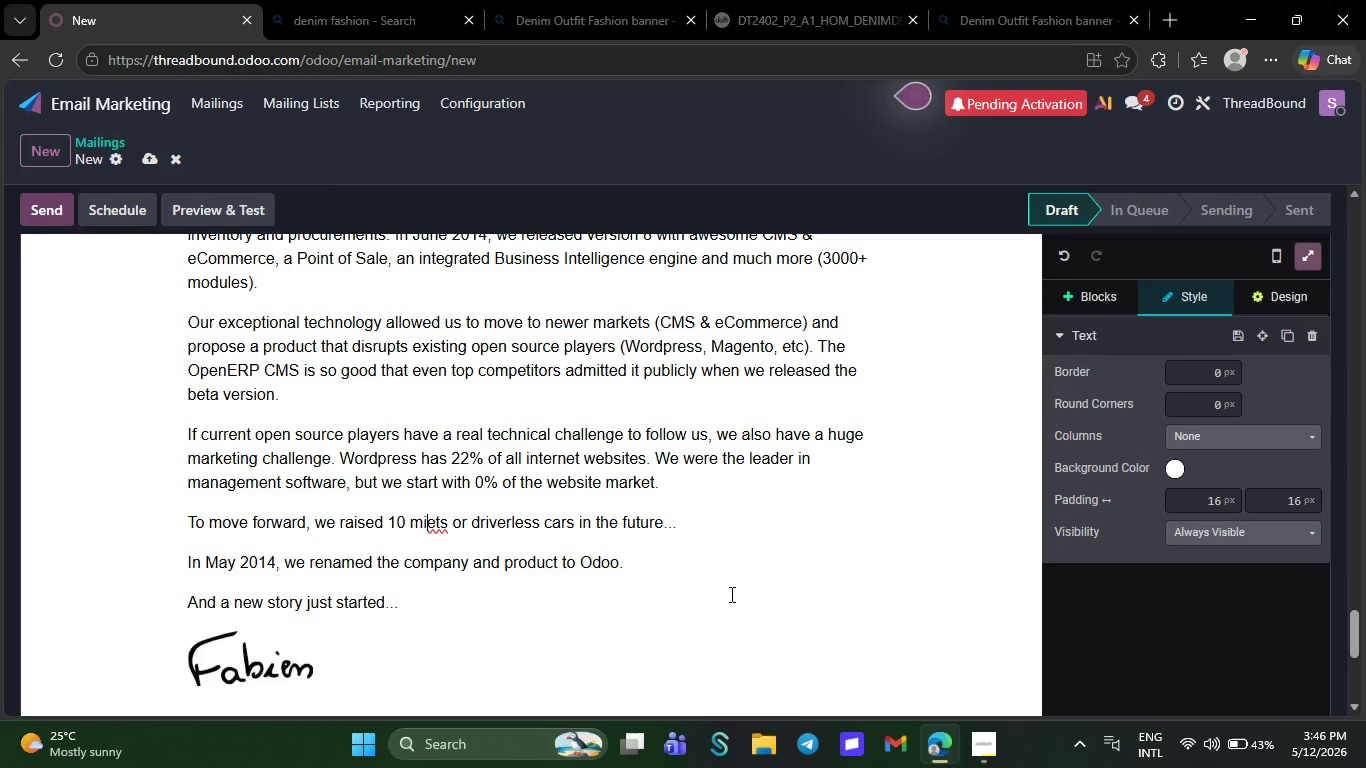 
key(Backspace)
 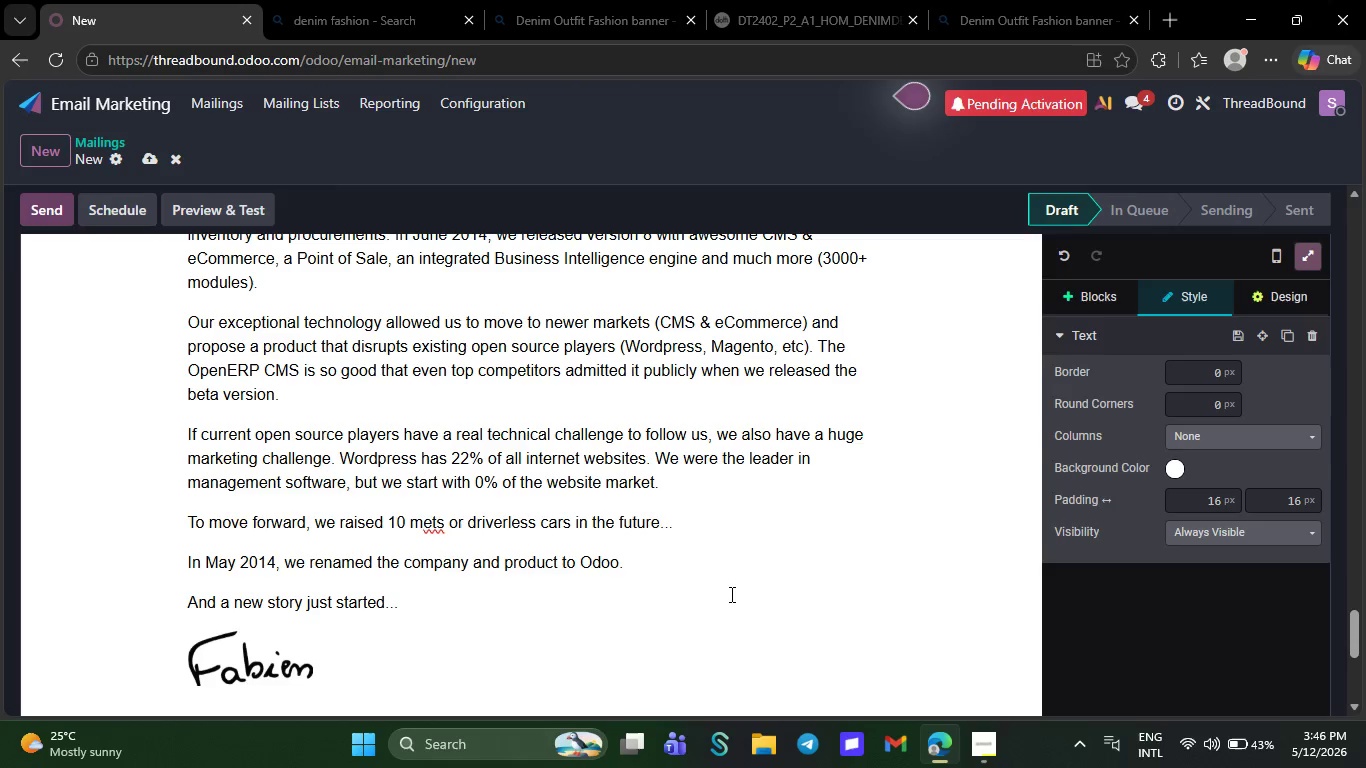 
key(Backspace)
 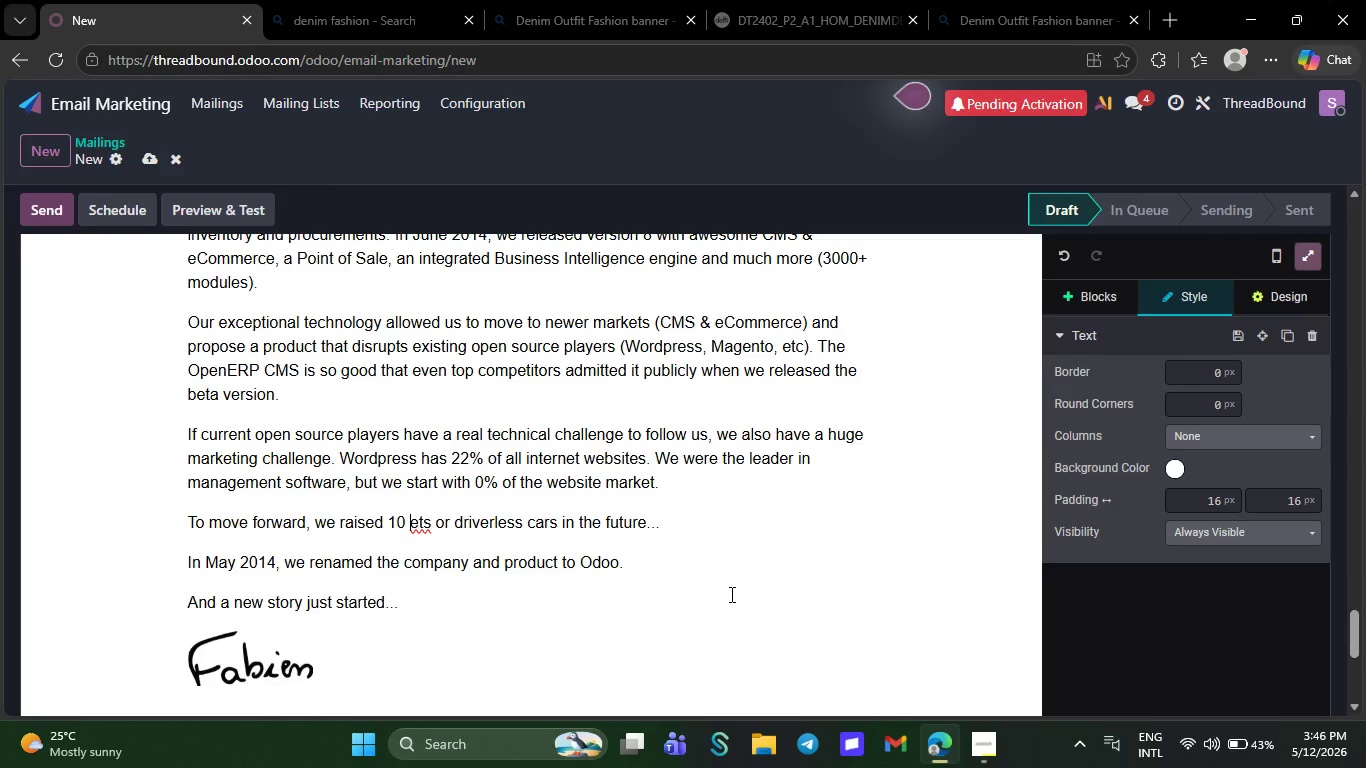 
wait(12.58)
 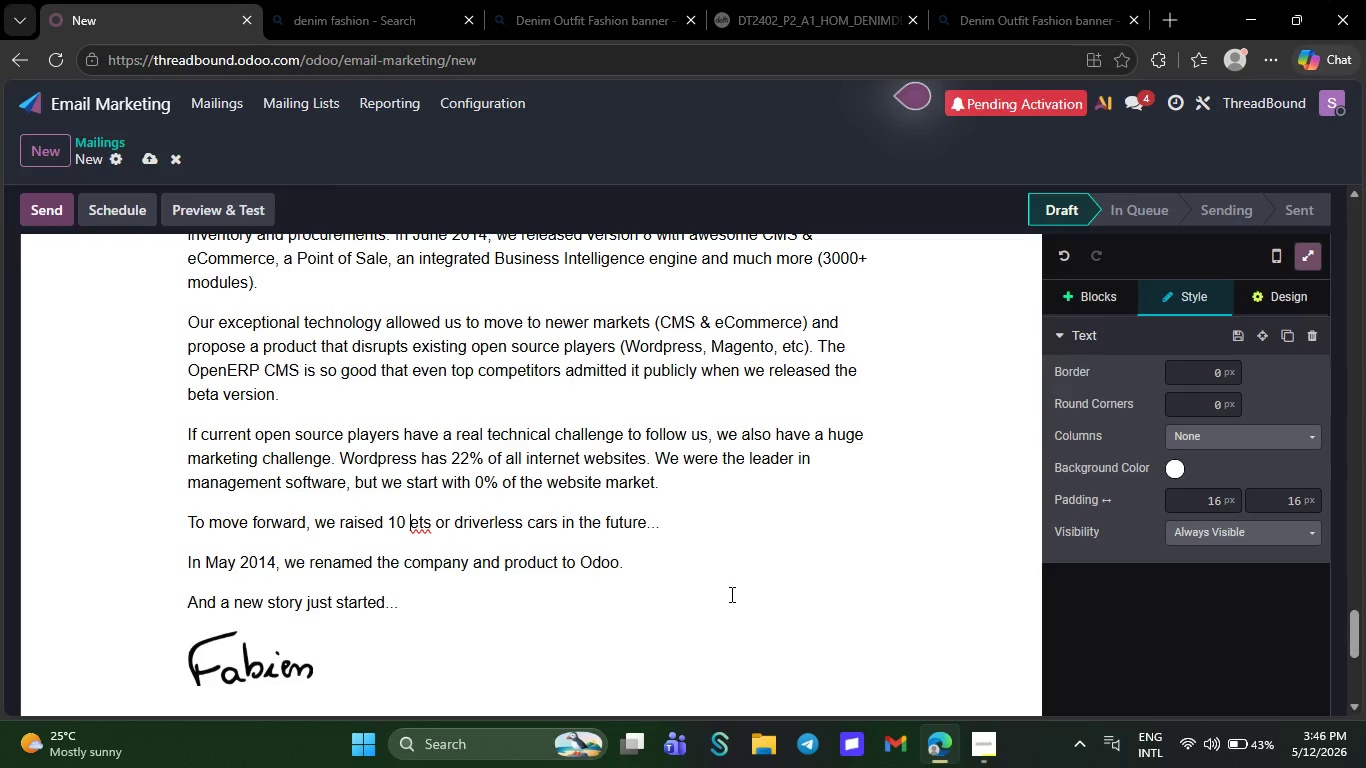 
key(Backspace)
 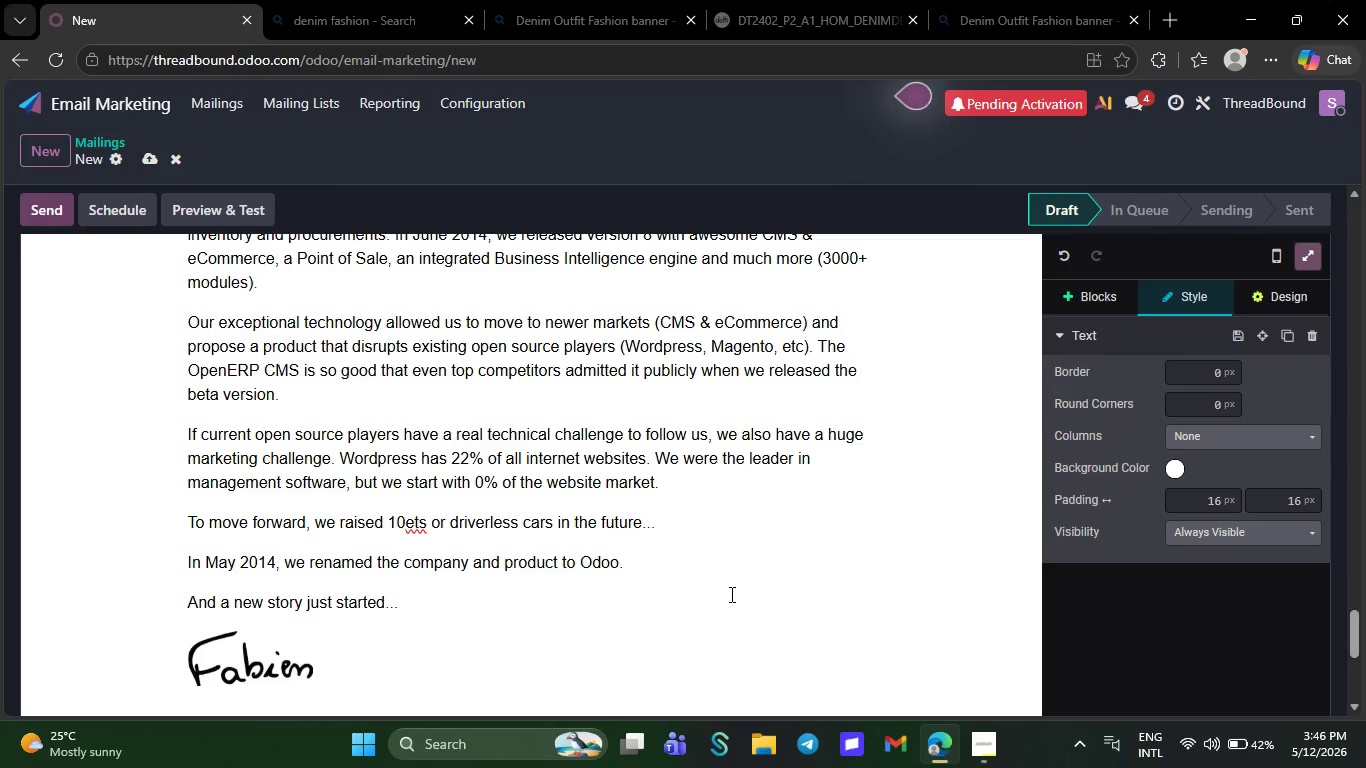 
key(Backspace)
 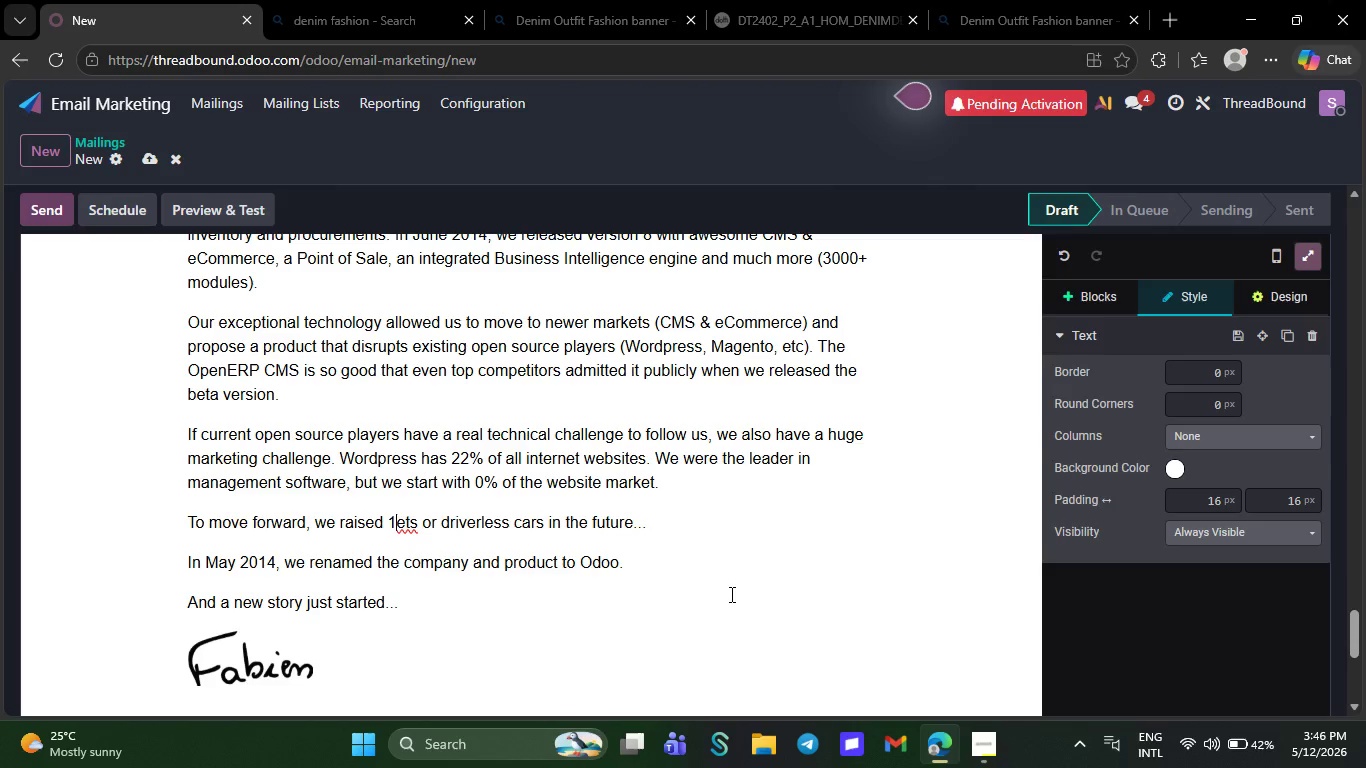 
key(Backspace)
 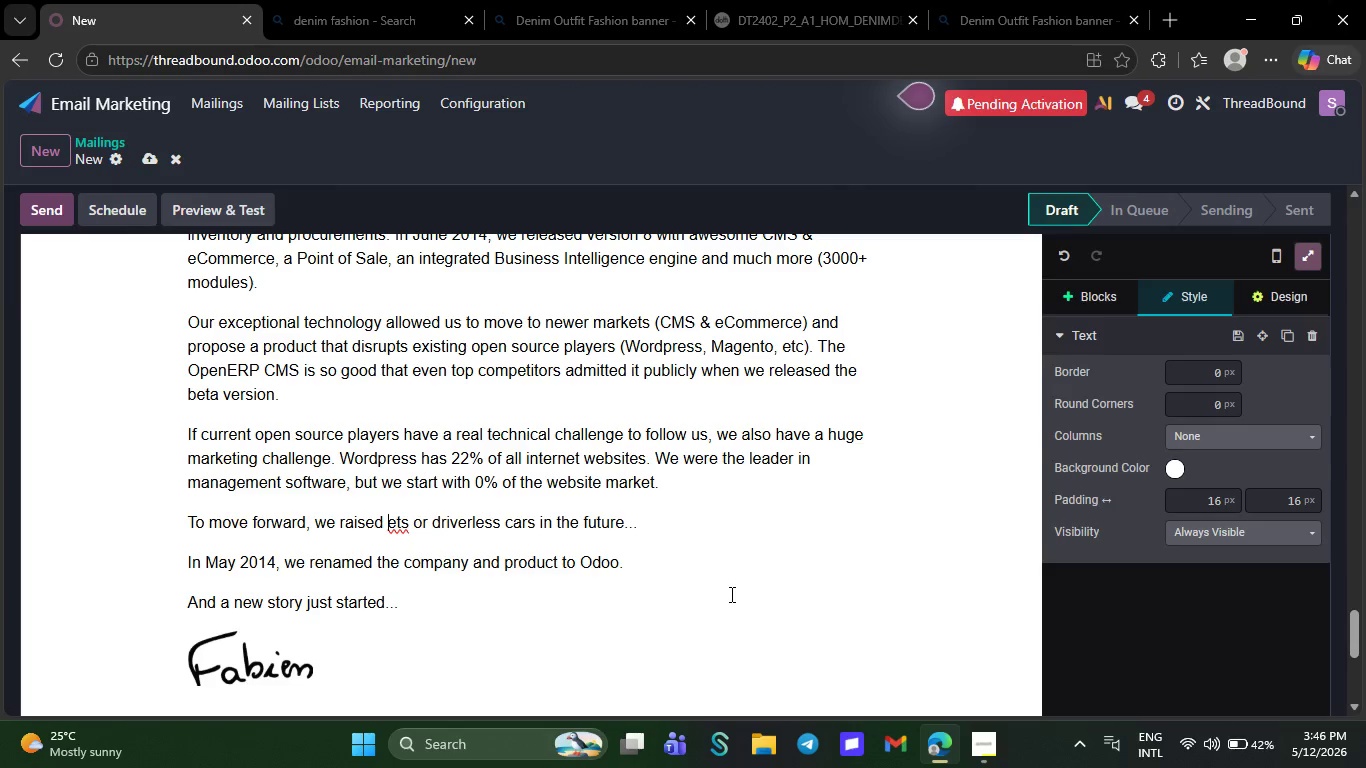 
key(Backspace)
 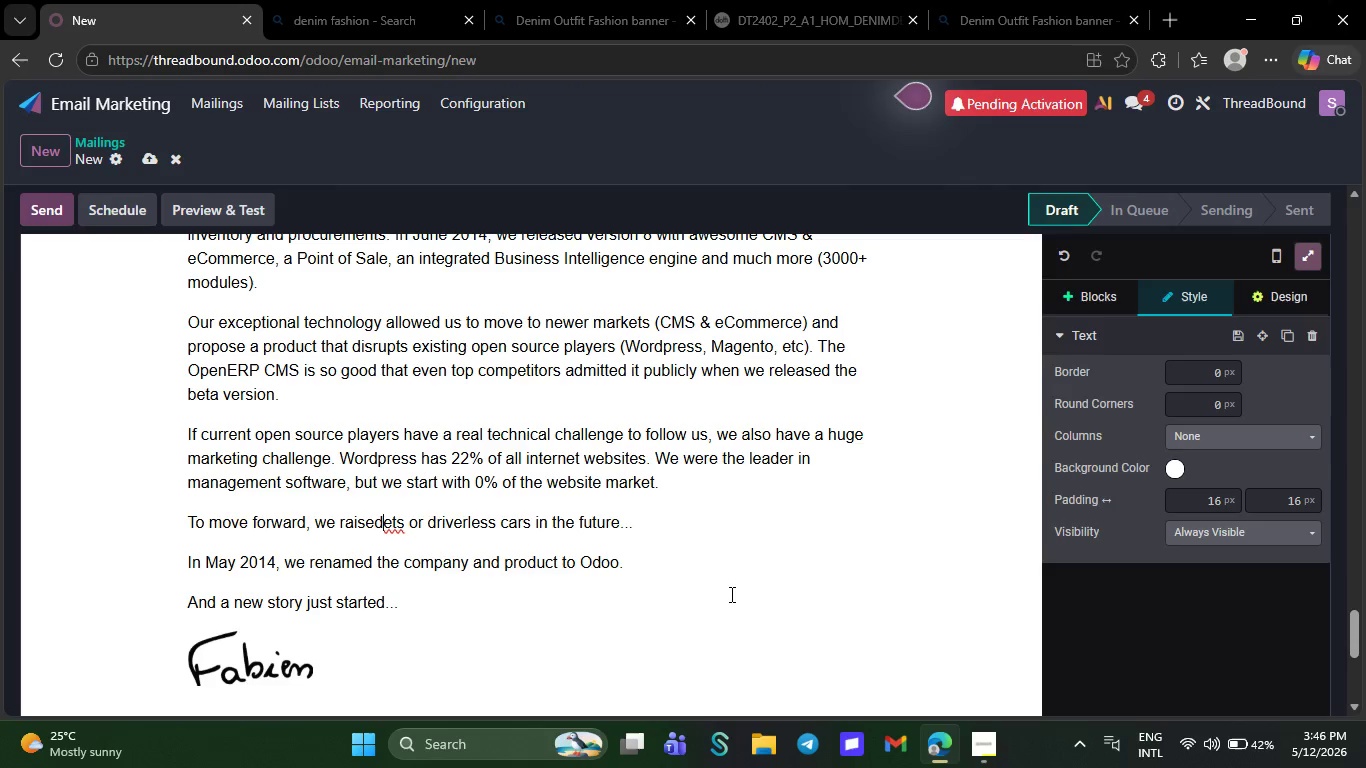 
key(Backspace)
 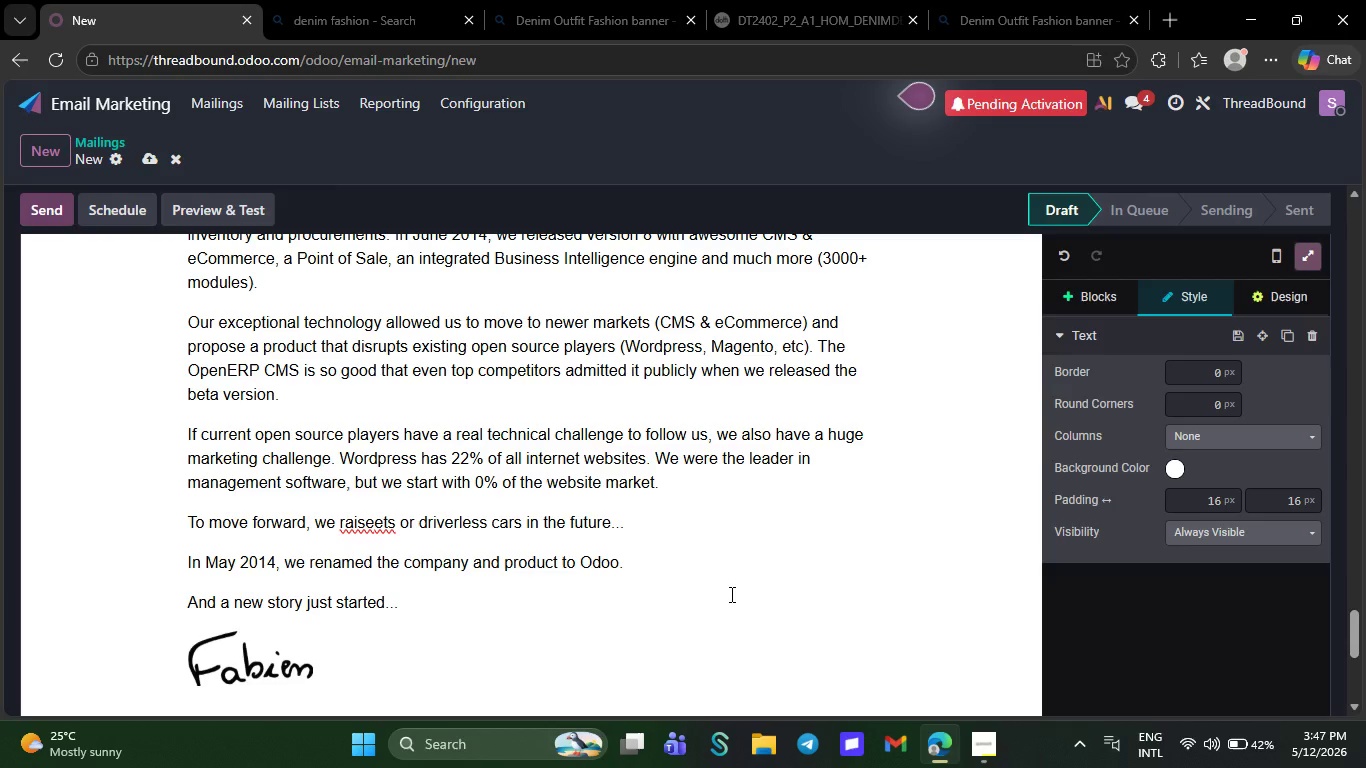 
wait(32.95)
 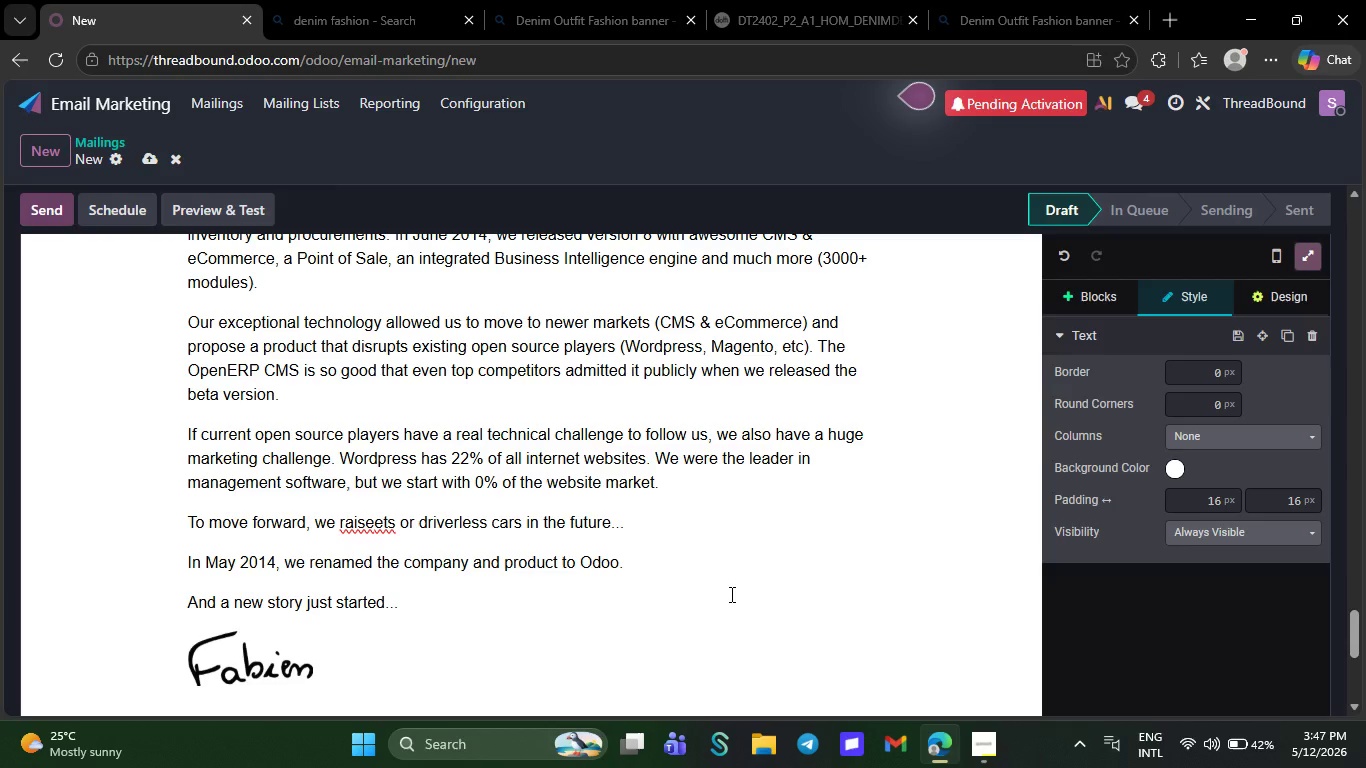 
key(Backspace)
 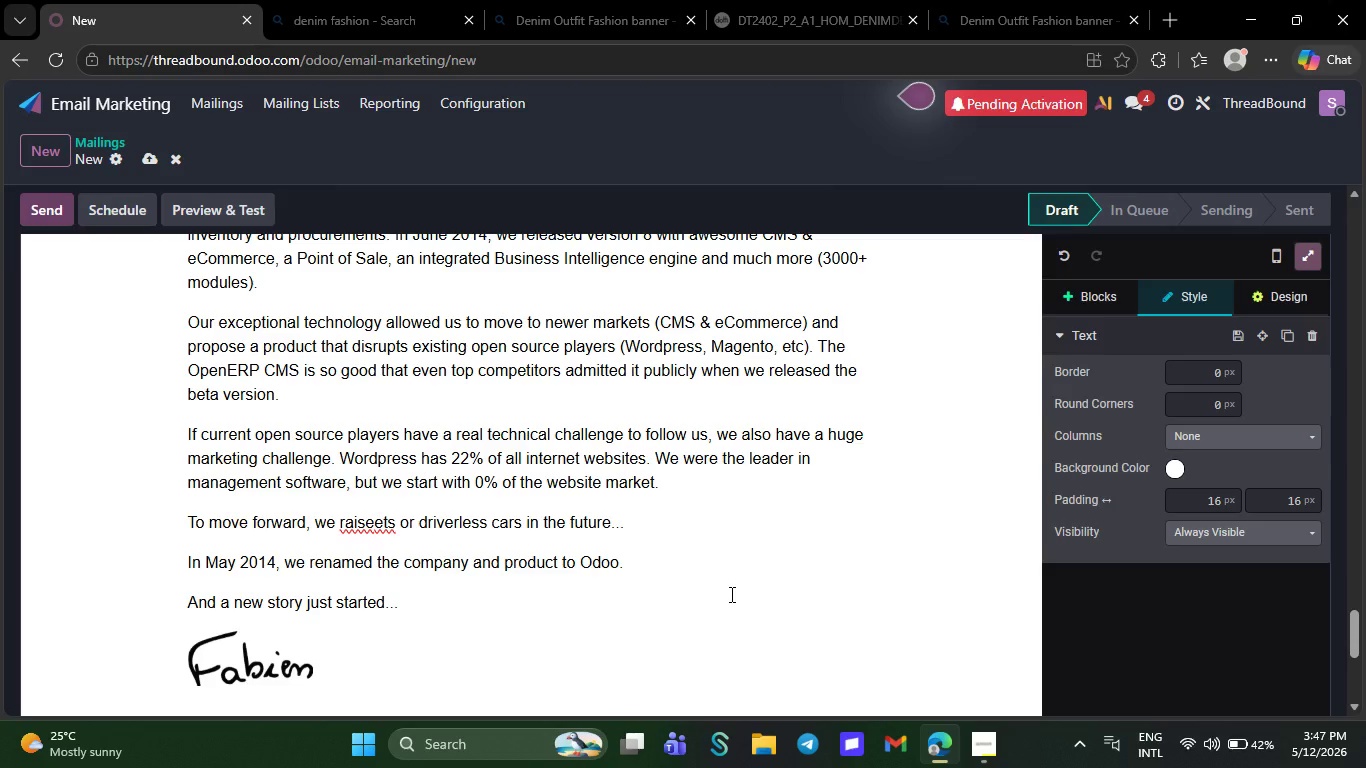 
key(Backspace)
 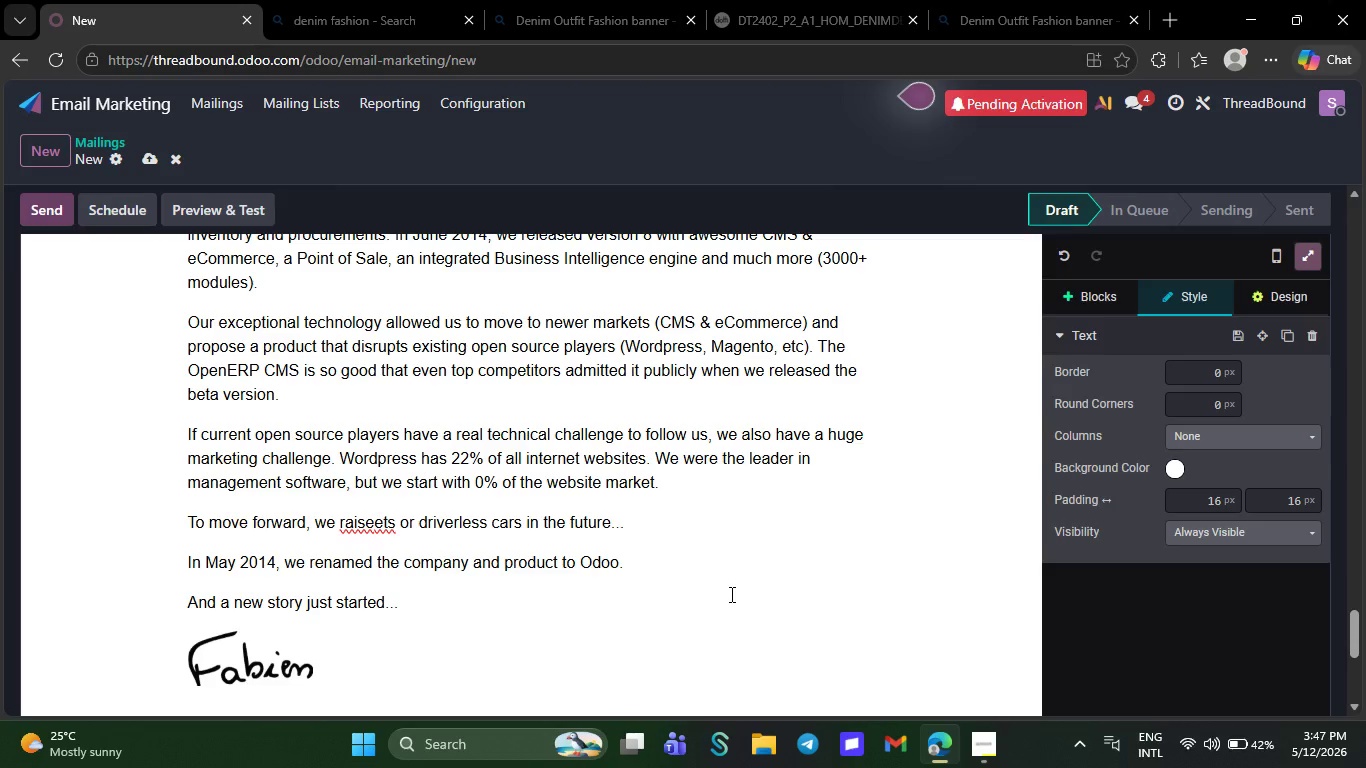 
key(Backspace)
 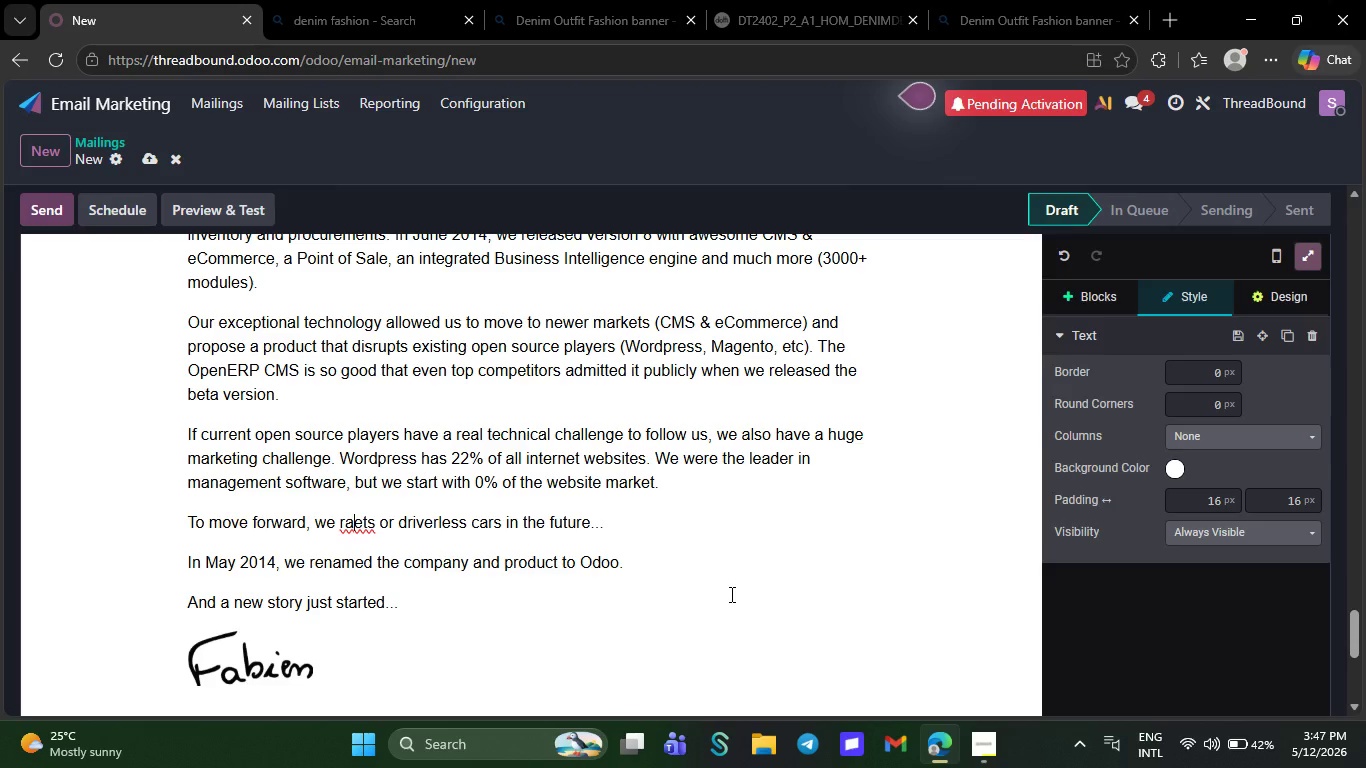 
key(Backspace)
 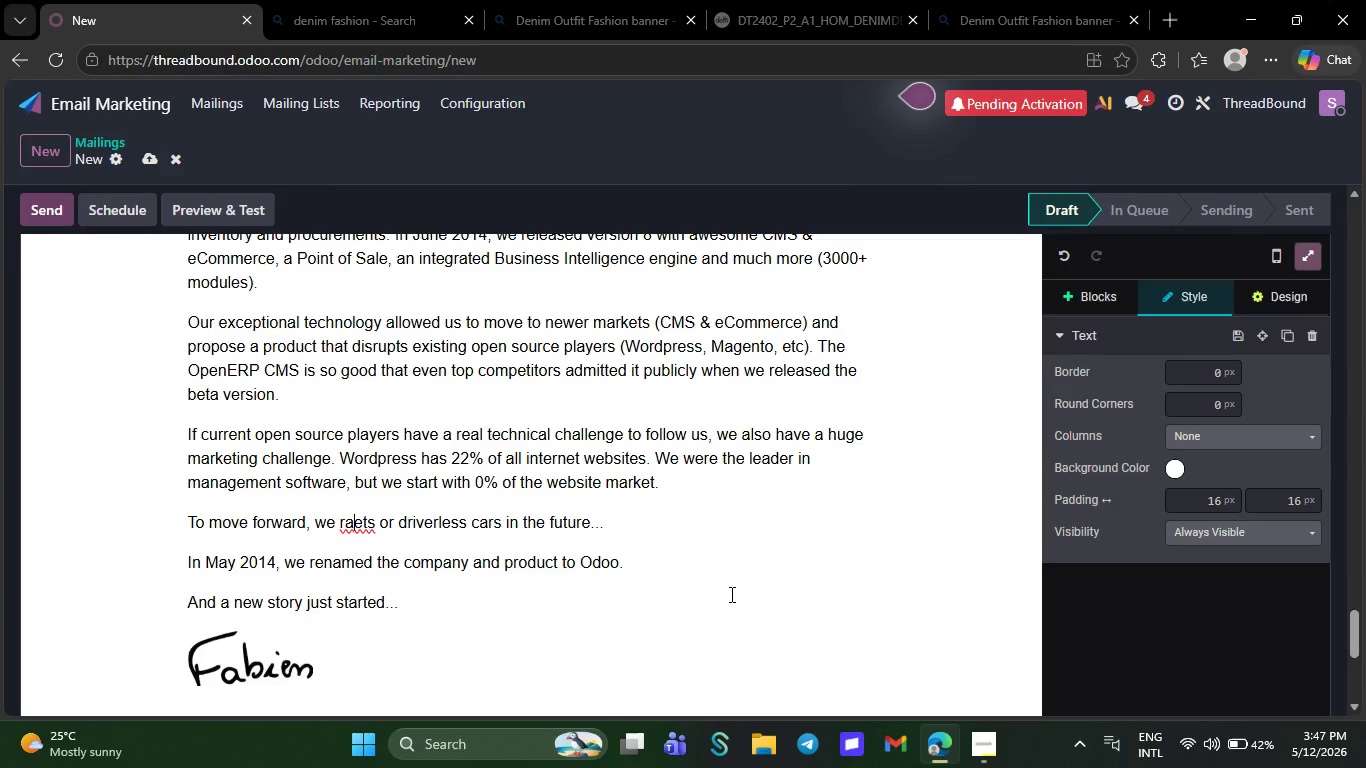 
key(Backspace)
 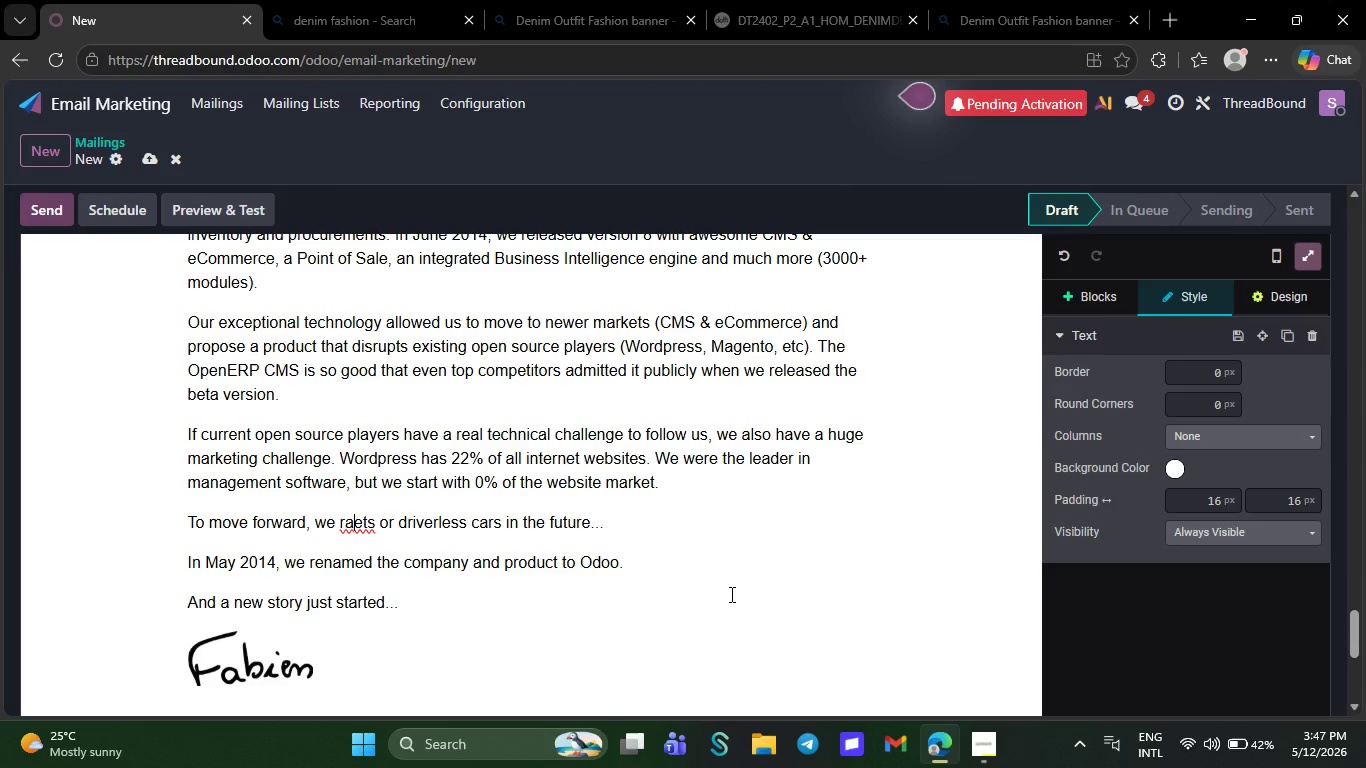 
key(Backspace)
 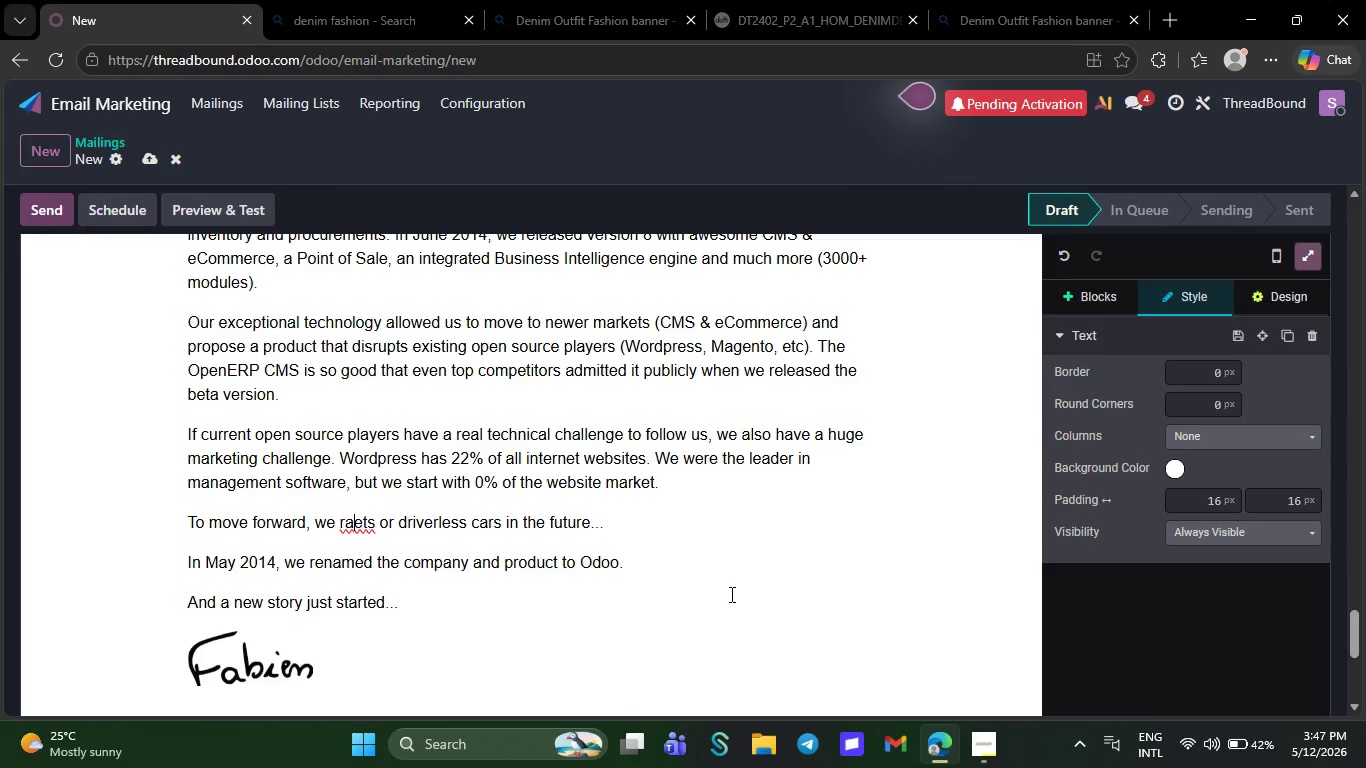 
key(Backspace)
 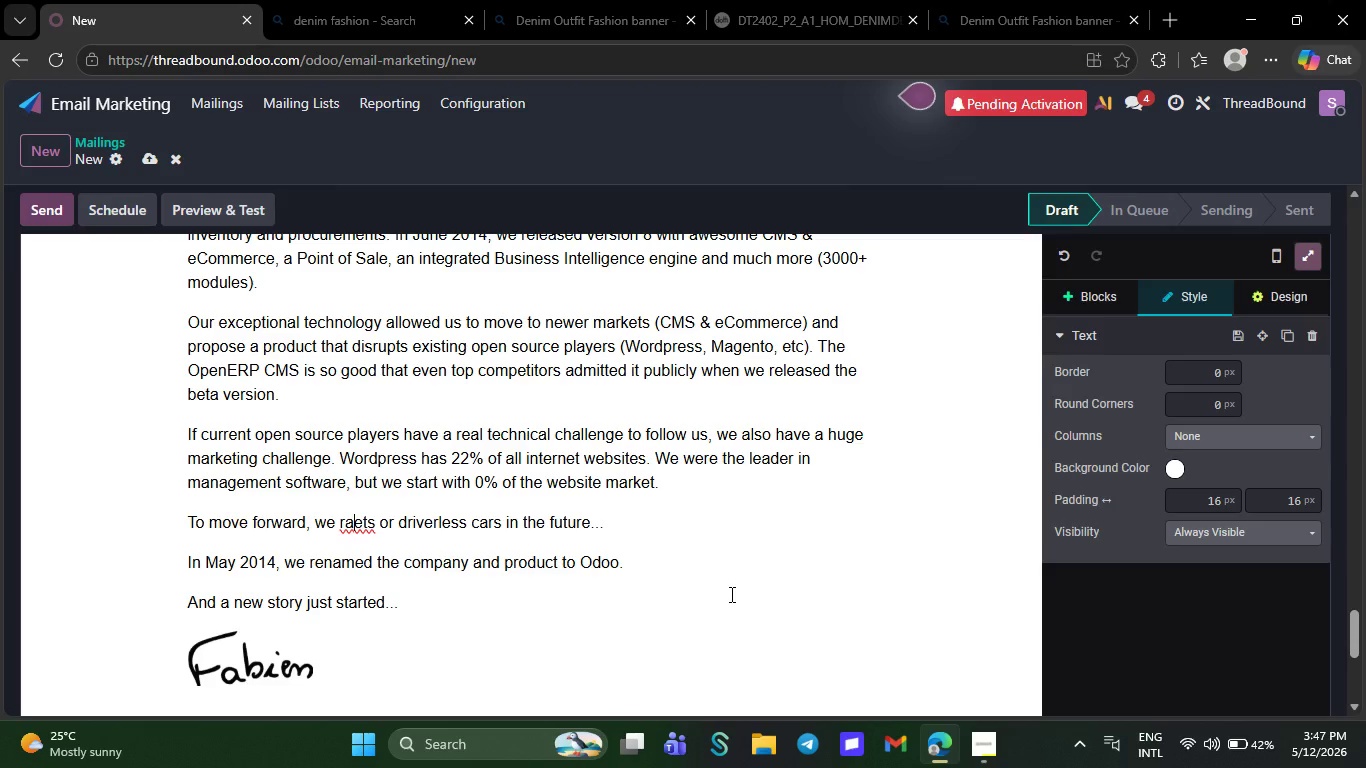 
key(Backspace)
 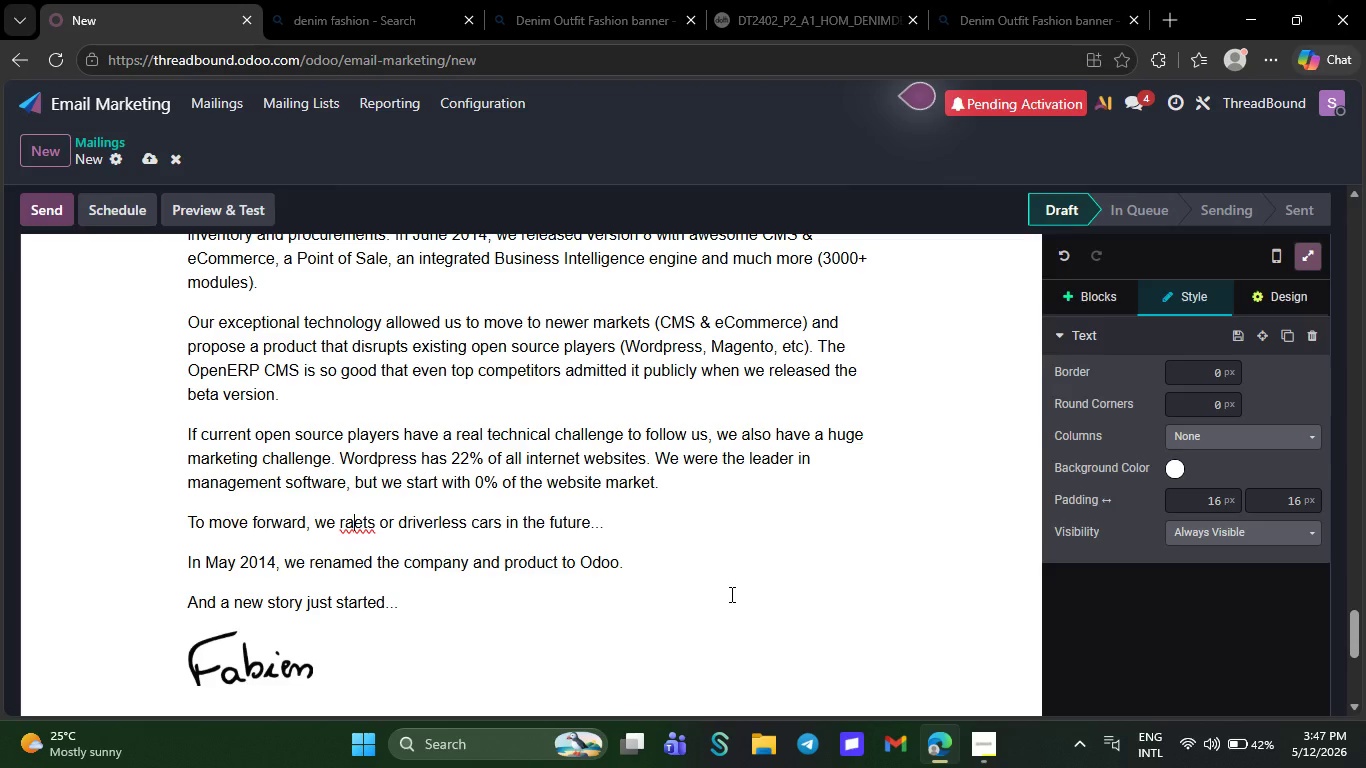 
key(Backspace)
 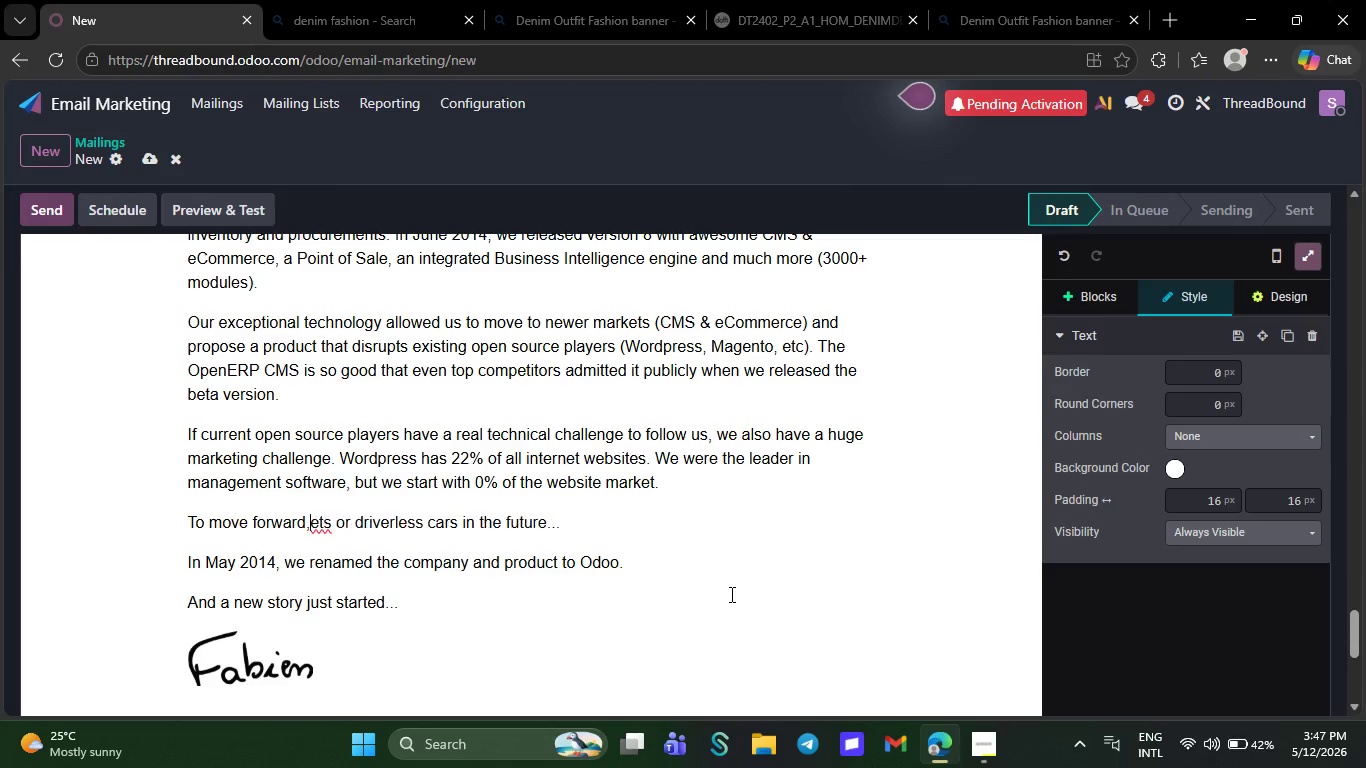 
key(Backspace)
 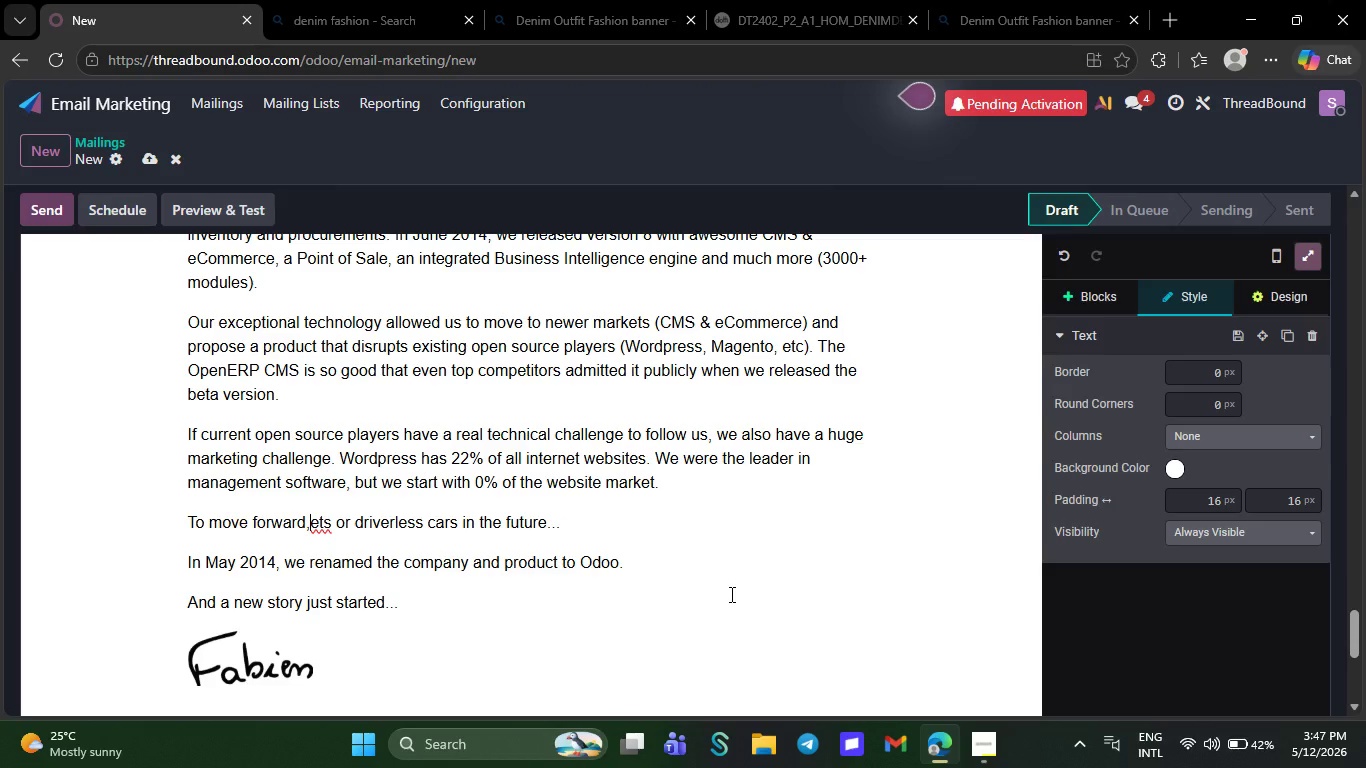 
key(Backspace)
 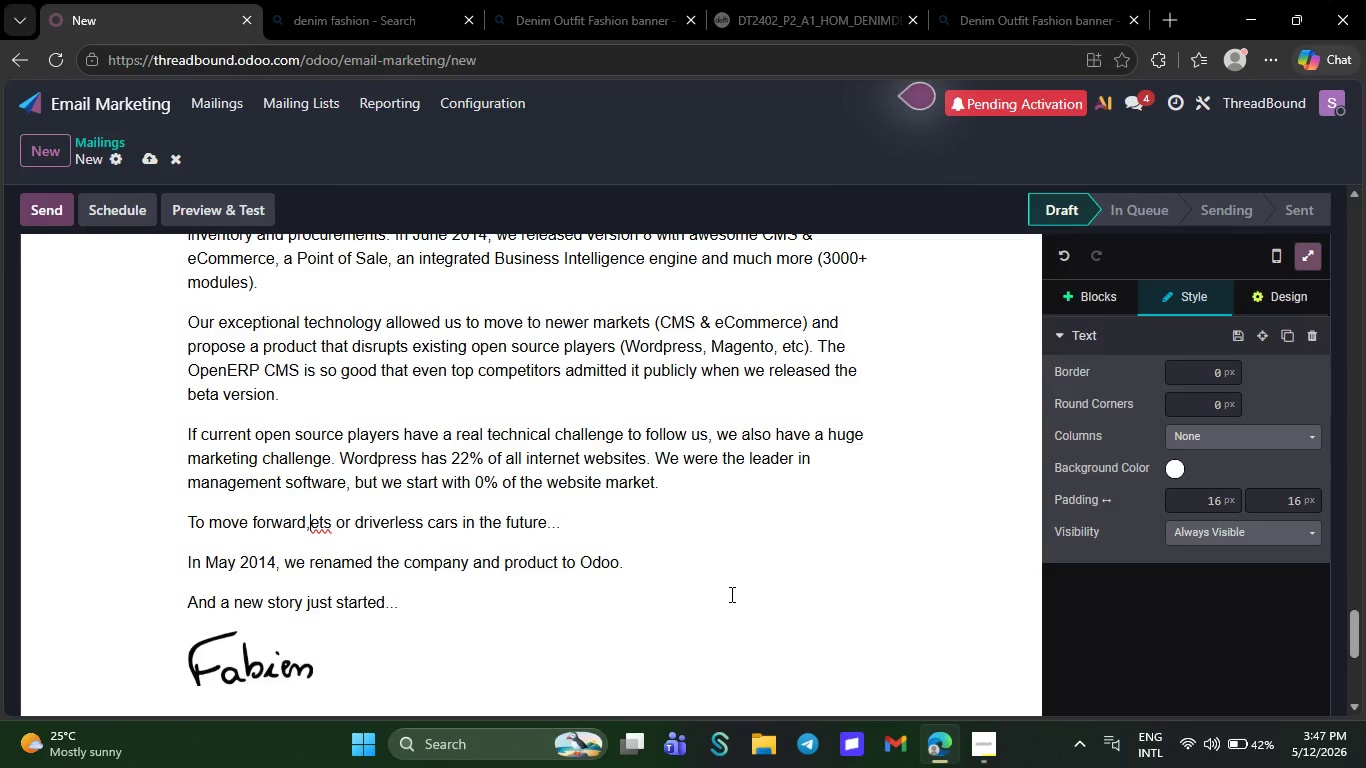 
key(Backspace)
 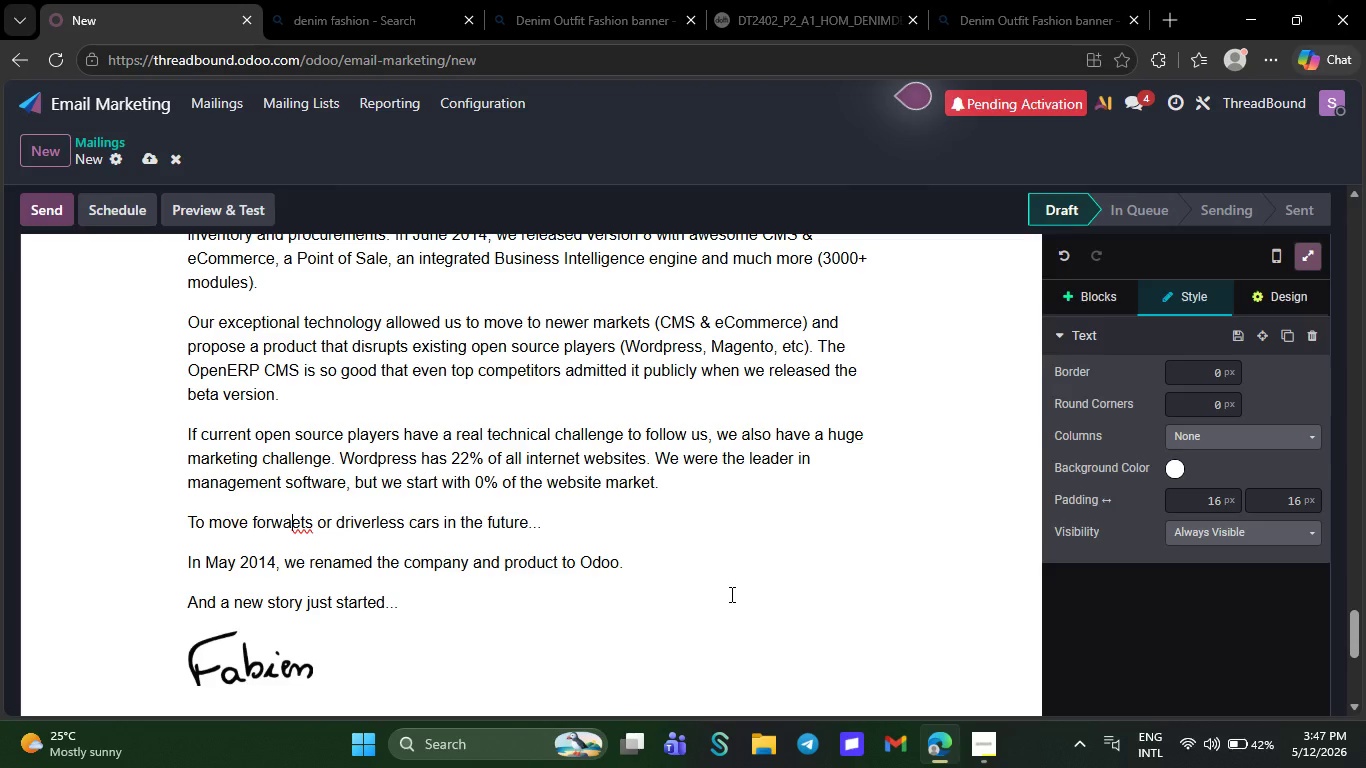 
key(Backspace)
 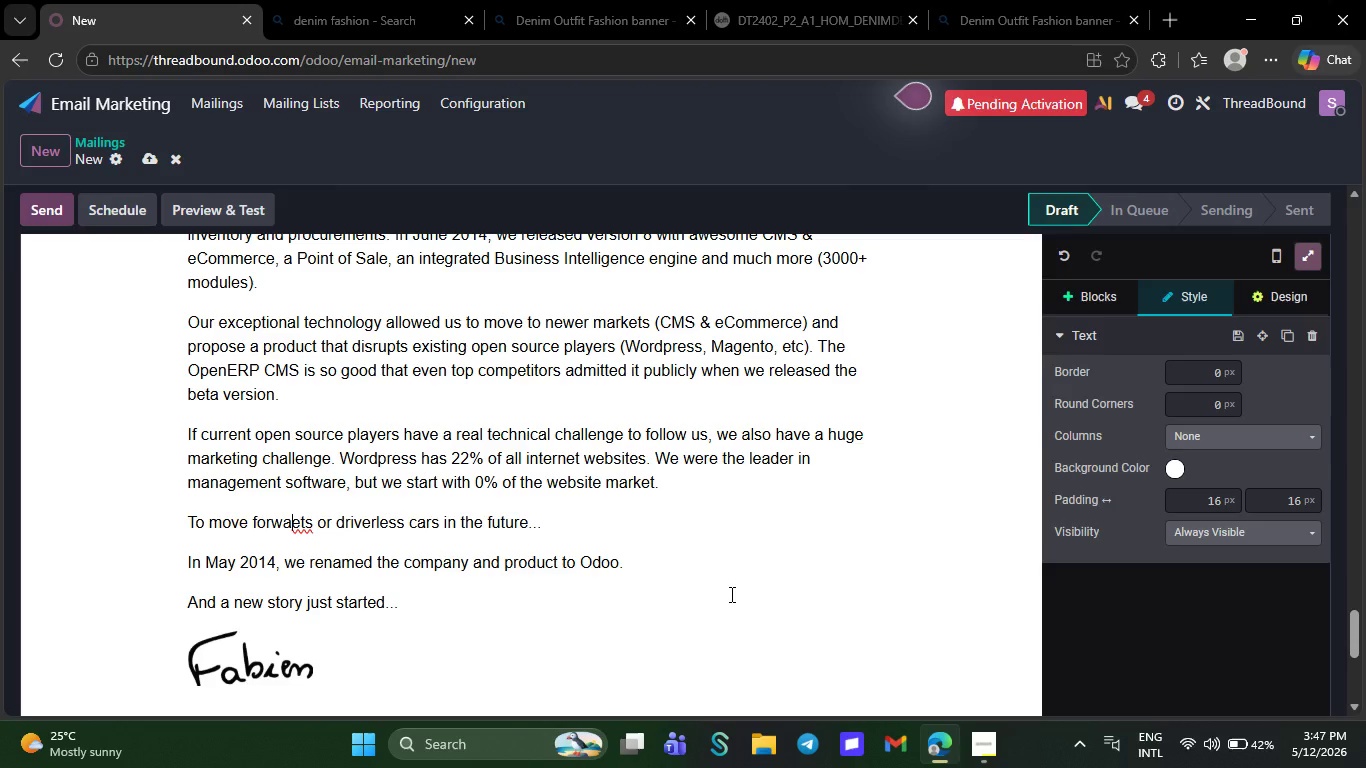 
key(Backspace)
 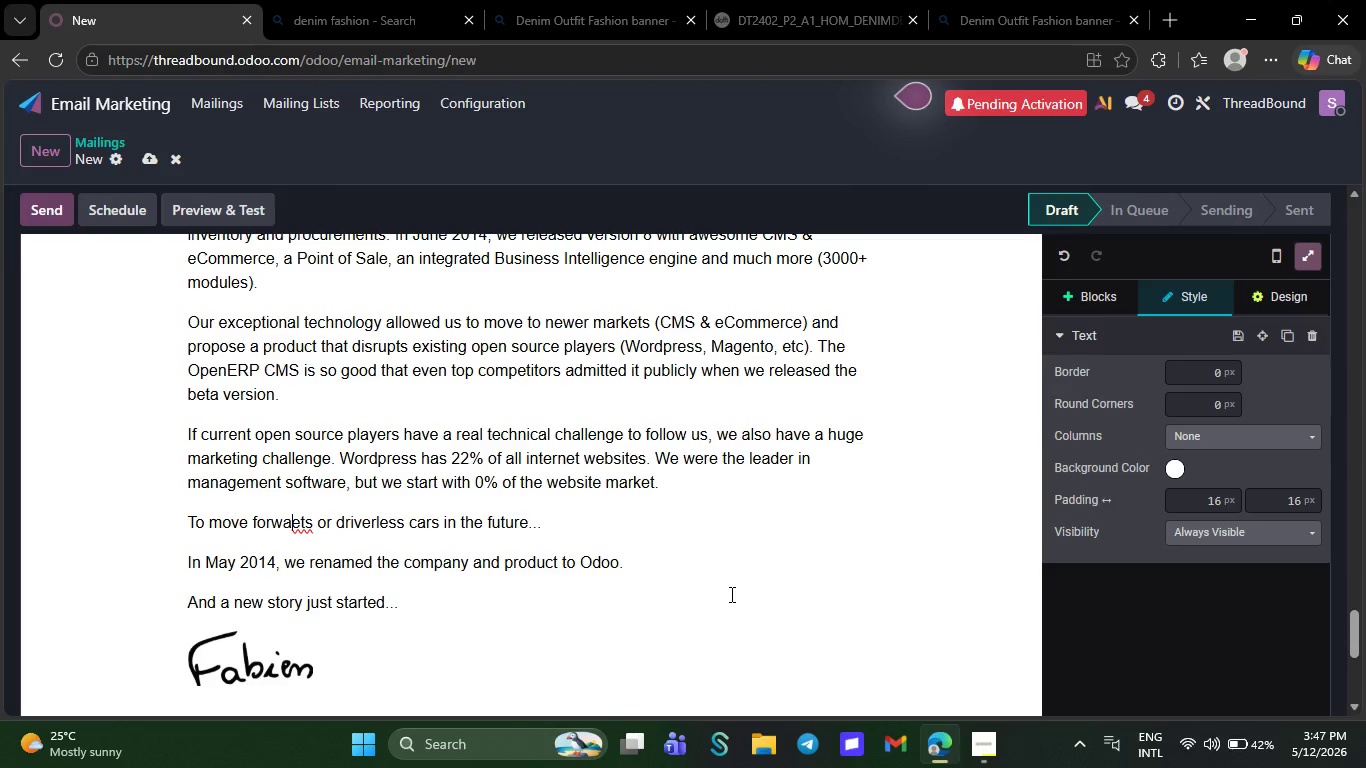 
key(Backspace)
 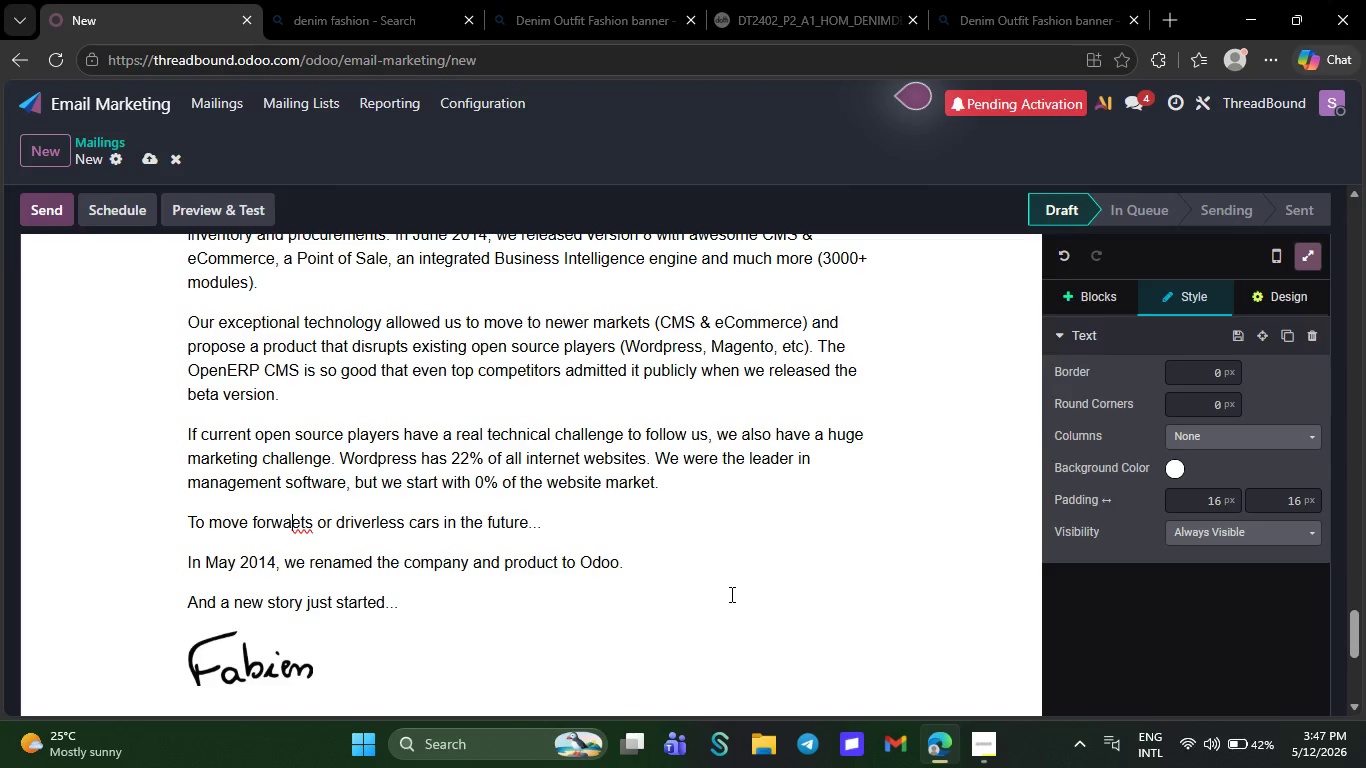 
key(Backspace)
 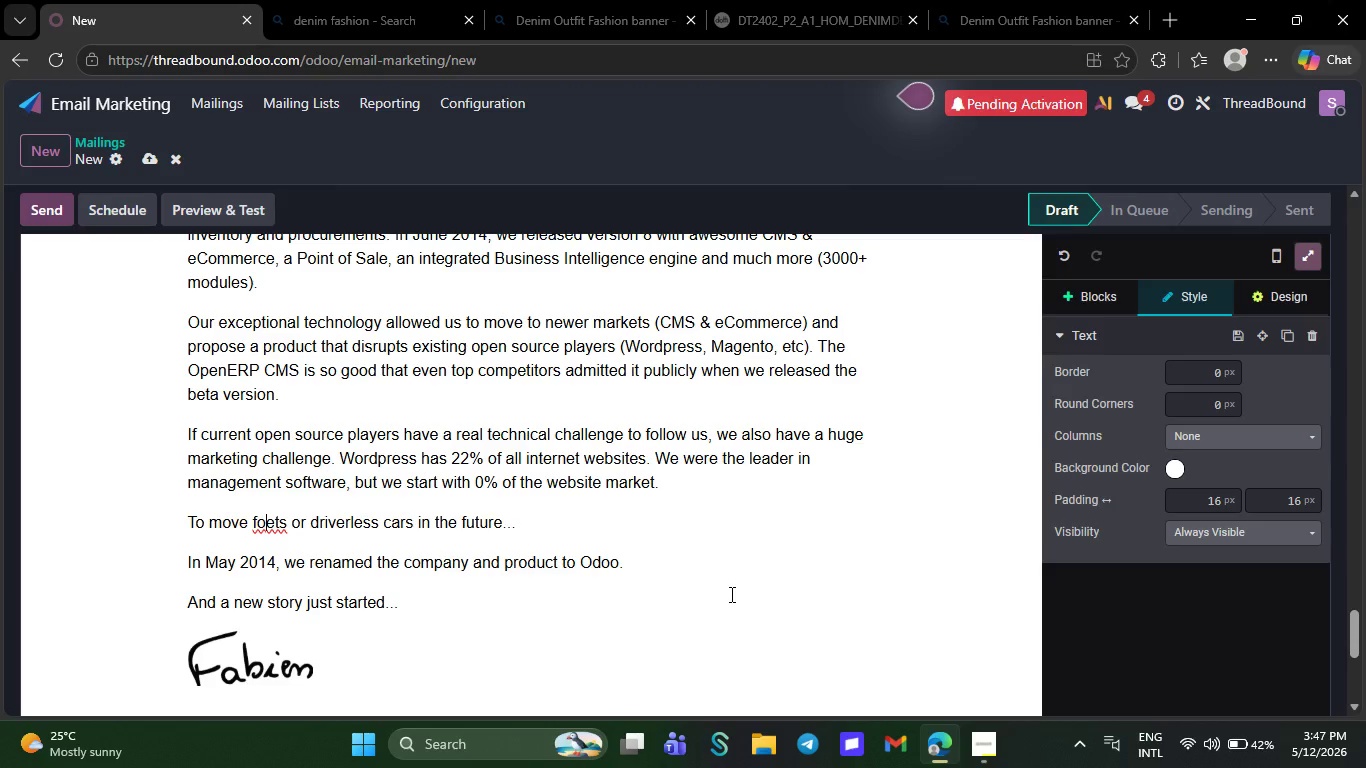 
key(Backspace)
 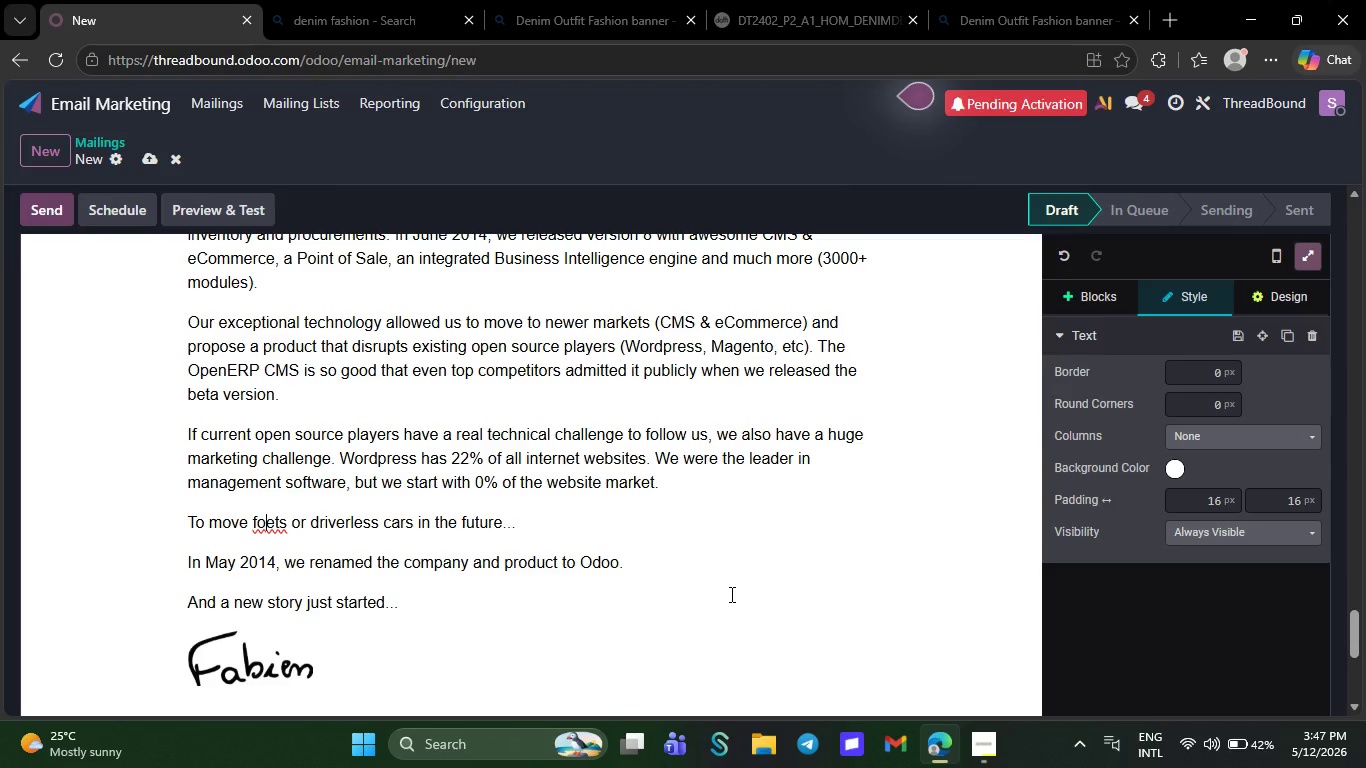 
key(Backspace)
 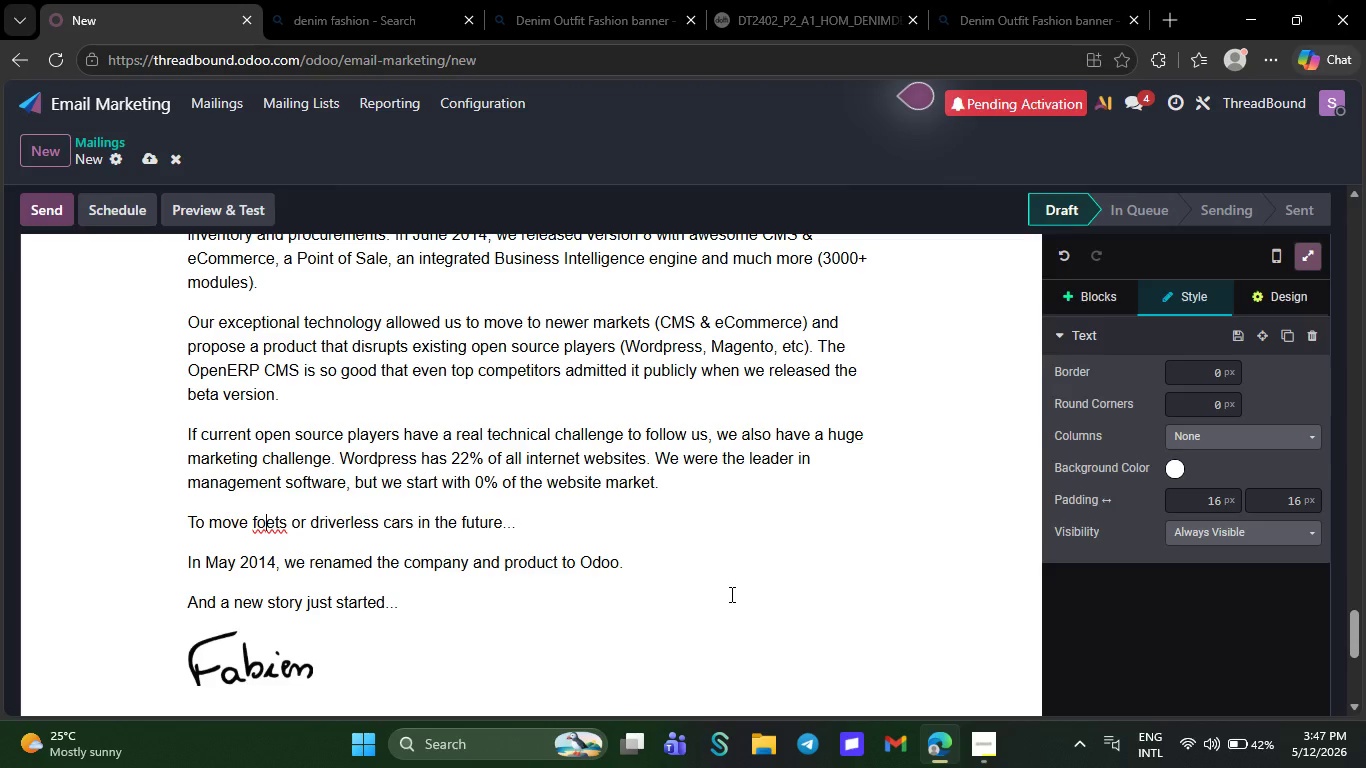 
key(Backspace)
 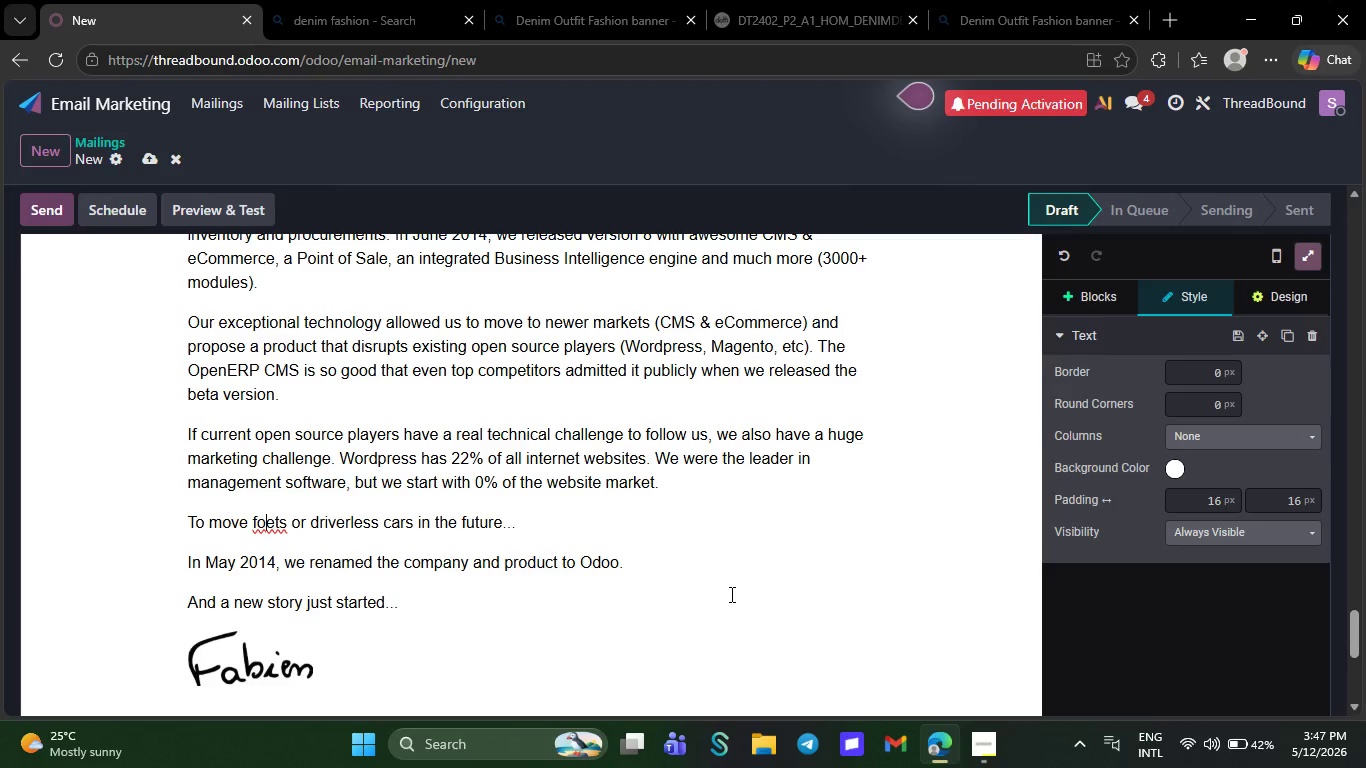 
key(Backspace)
 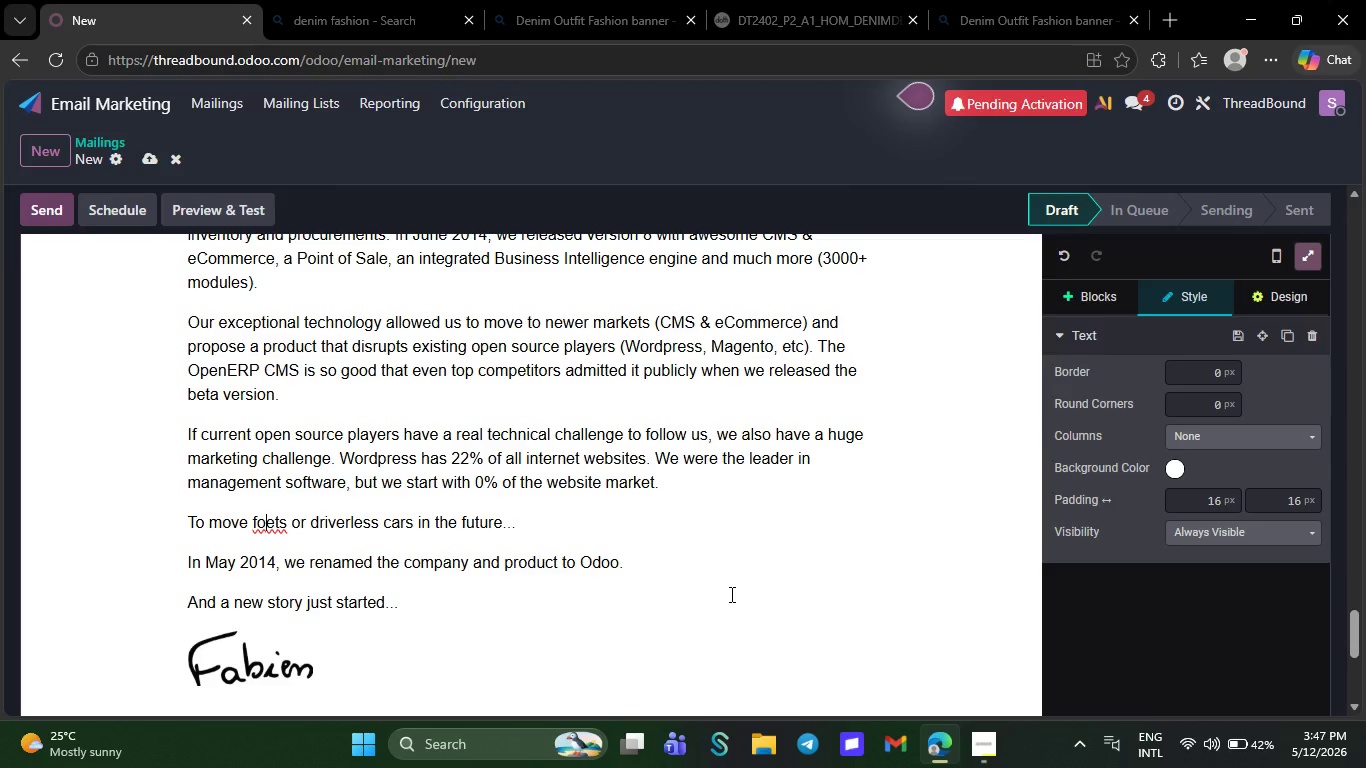 
key(Backspace)
 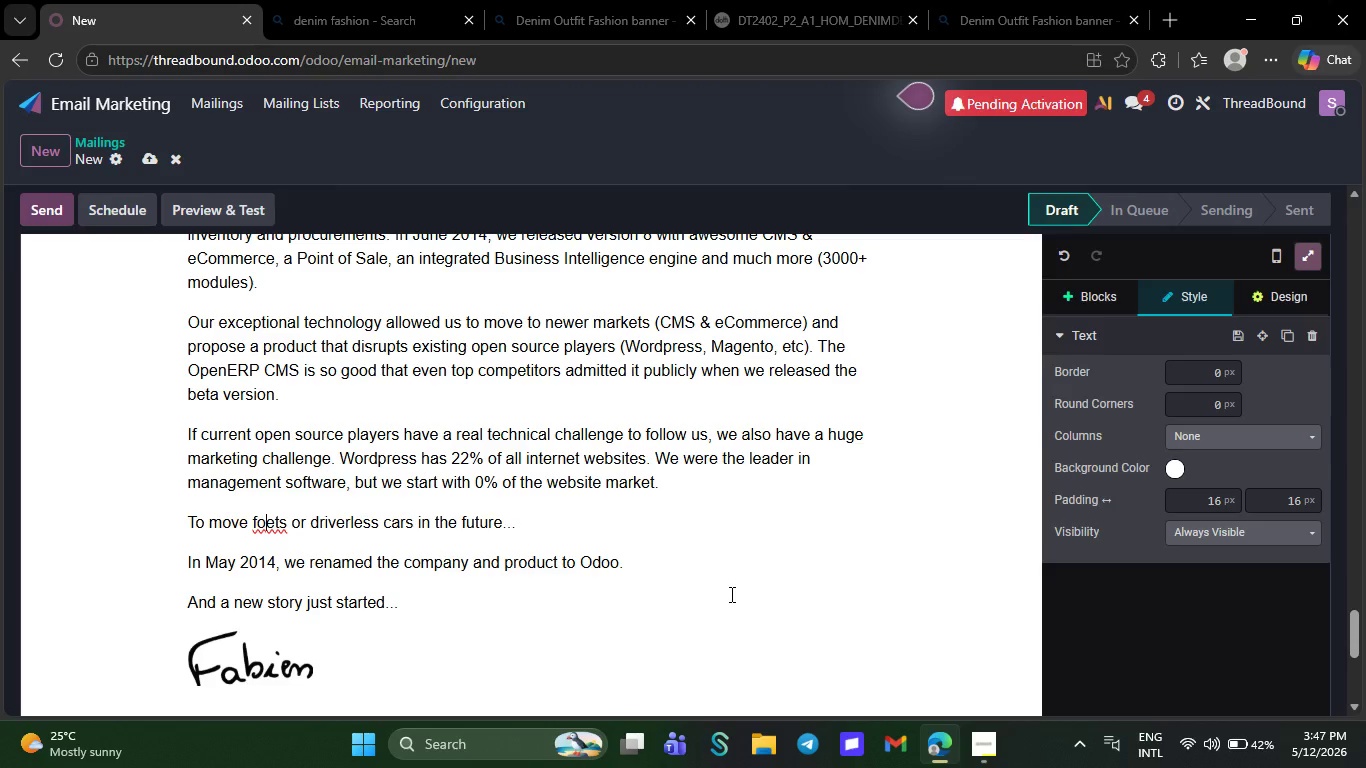 
key(Backspace)
 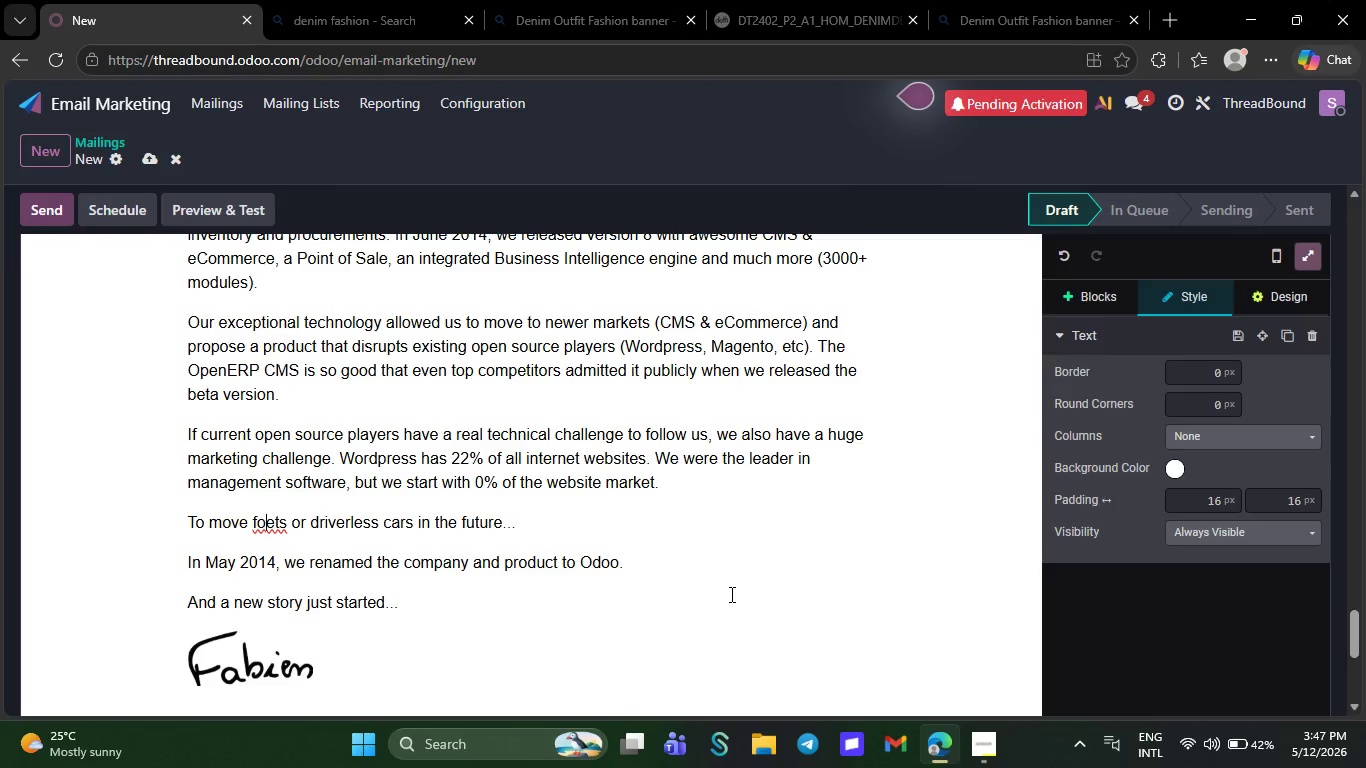 
key(Backspace)
 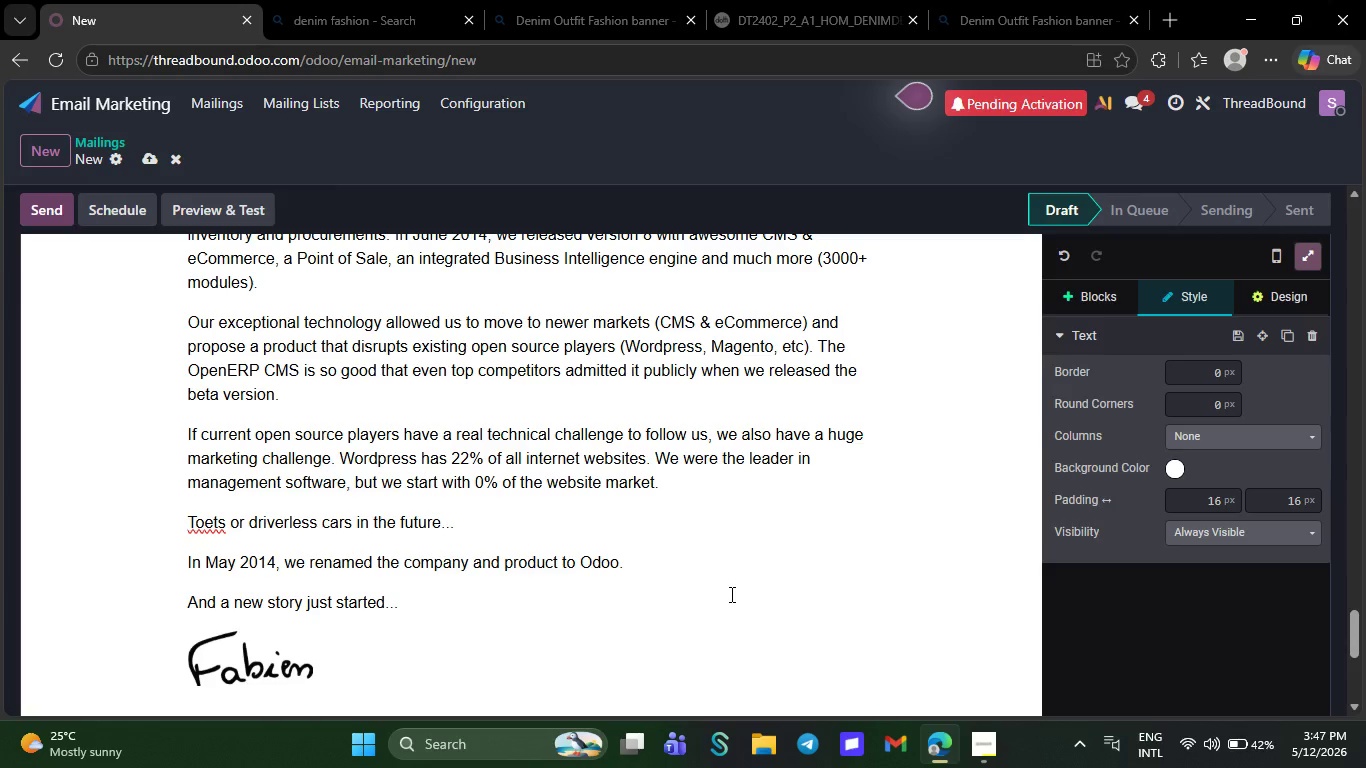 
key(Backspace)
 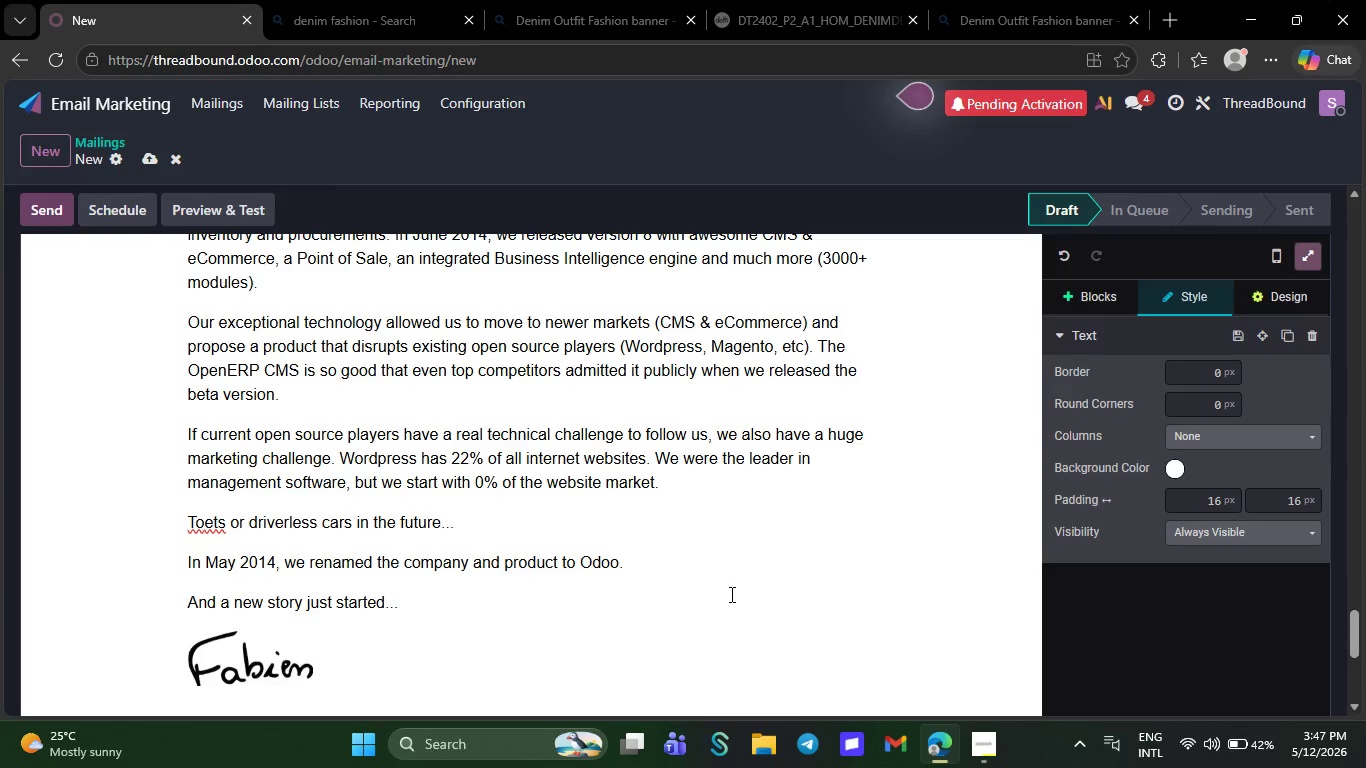 
key(Backspace)
 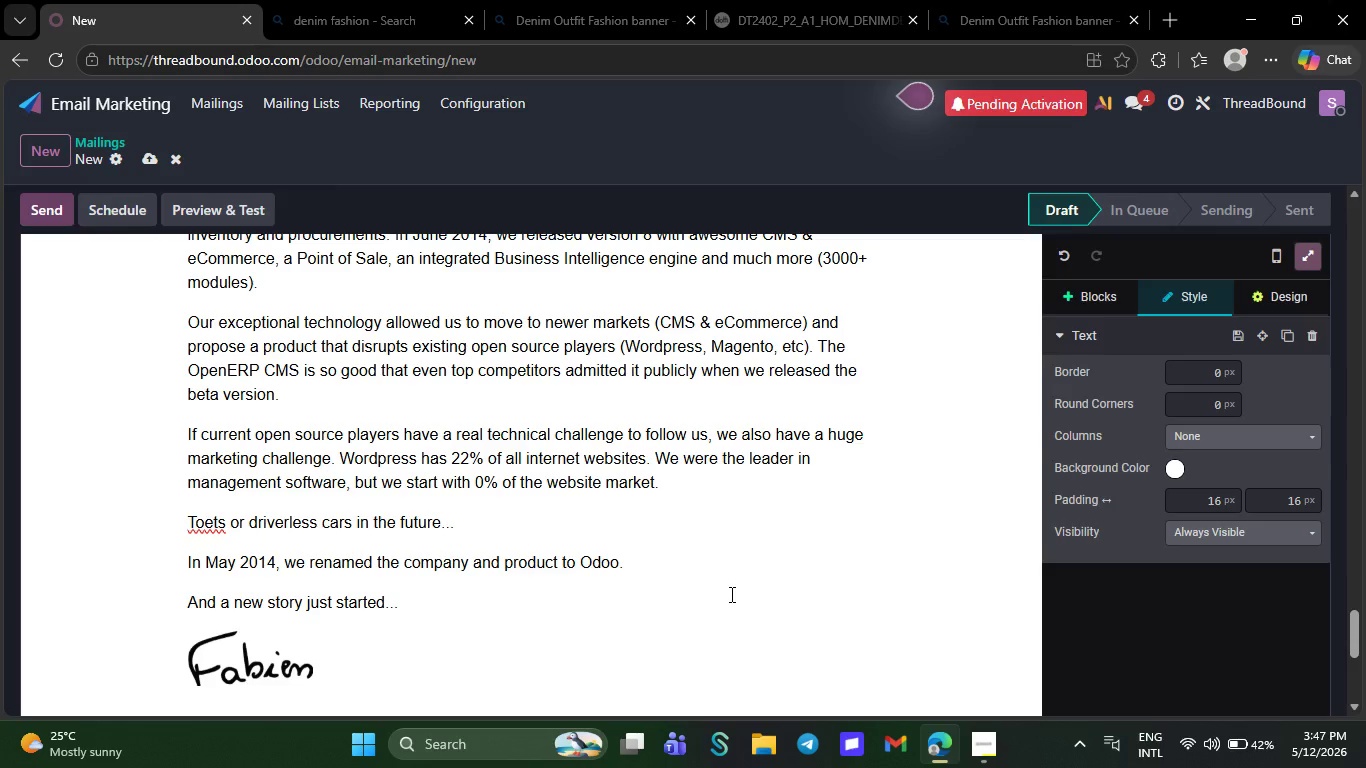 
key(Backspace)
 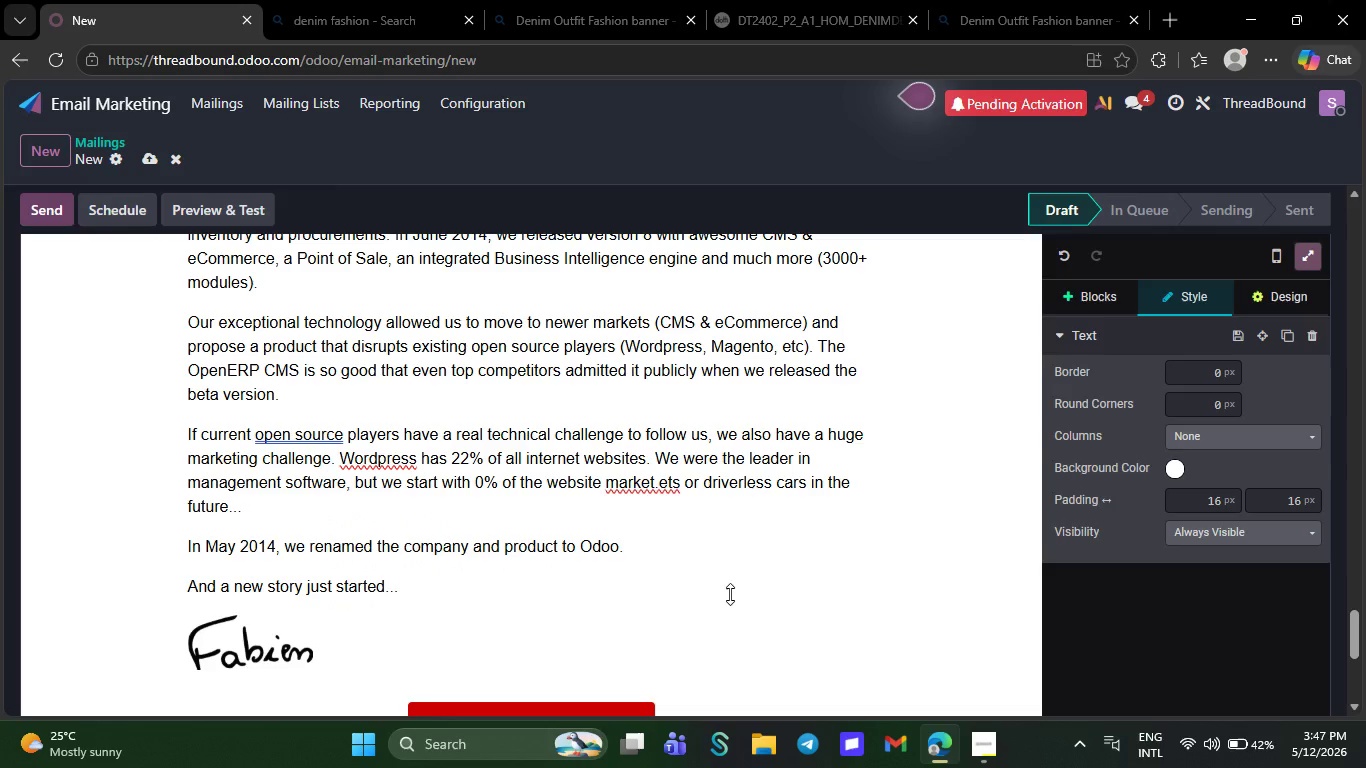 
key(Backspace)
 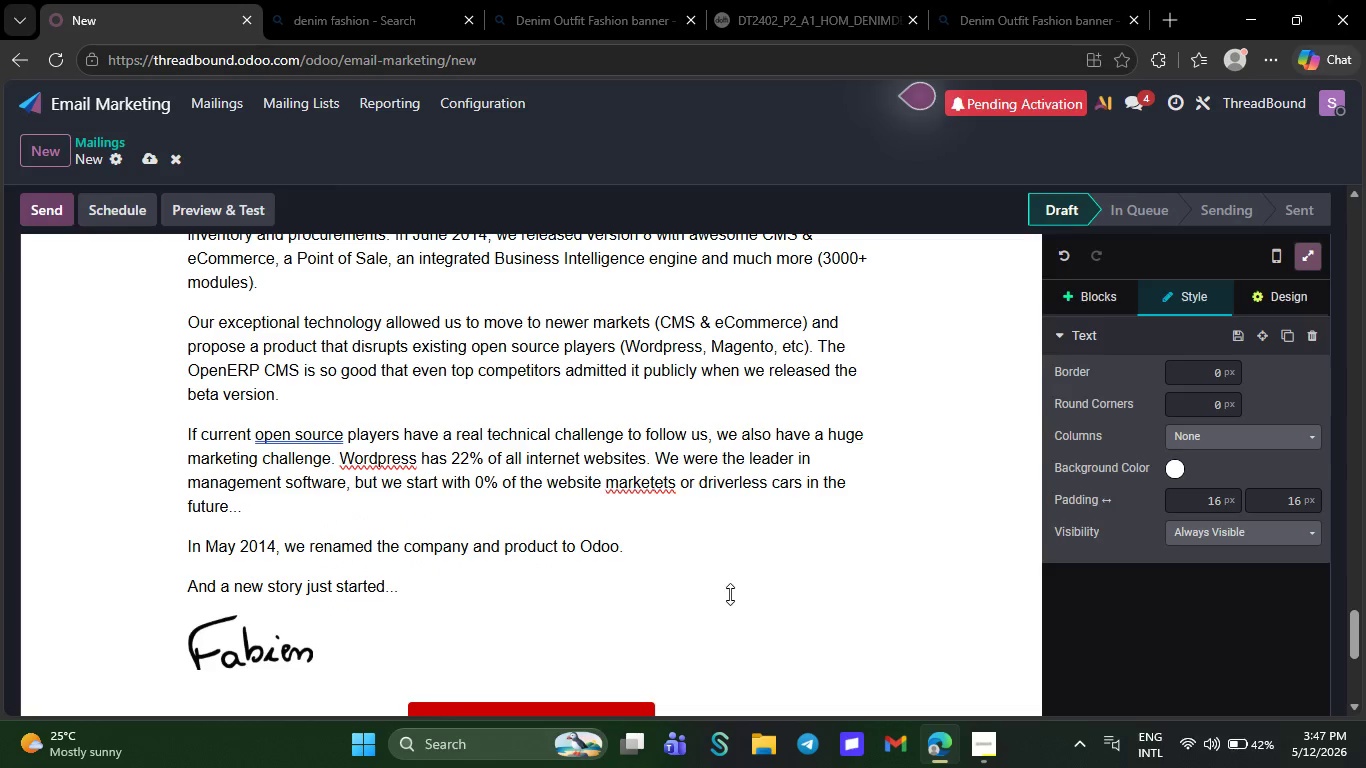 
key(Backspace)
 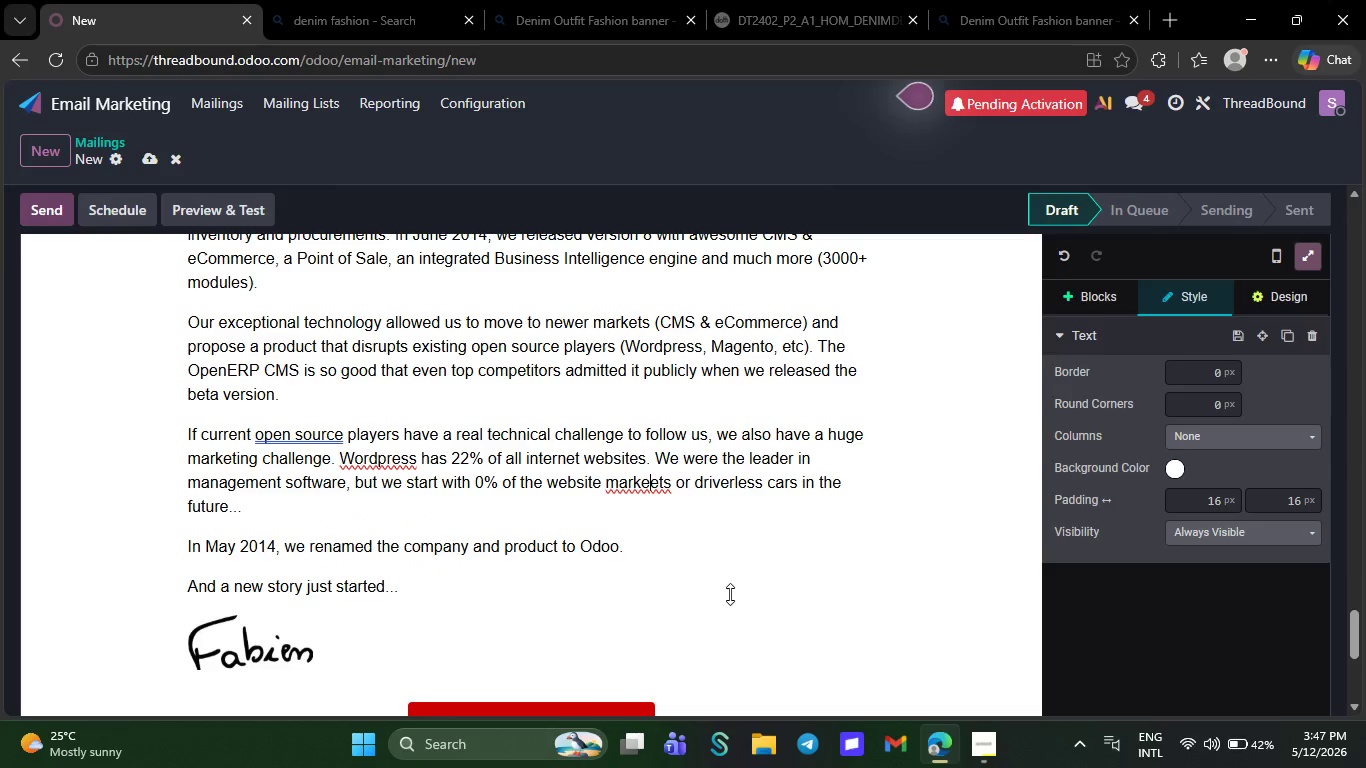 
key(Backspace)
 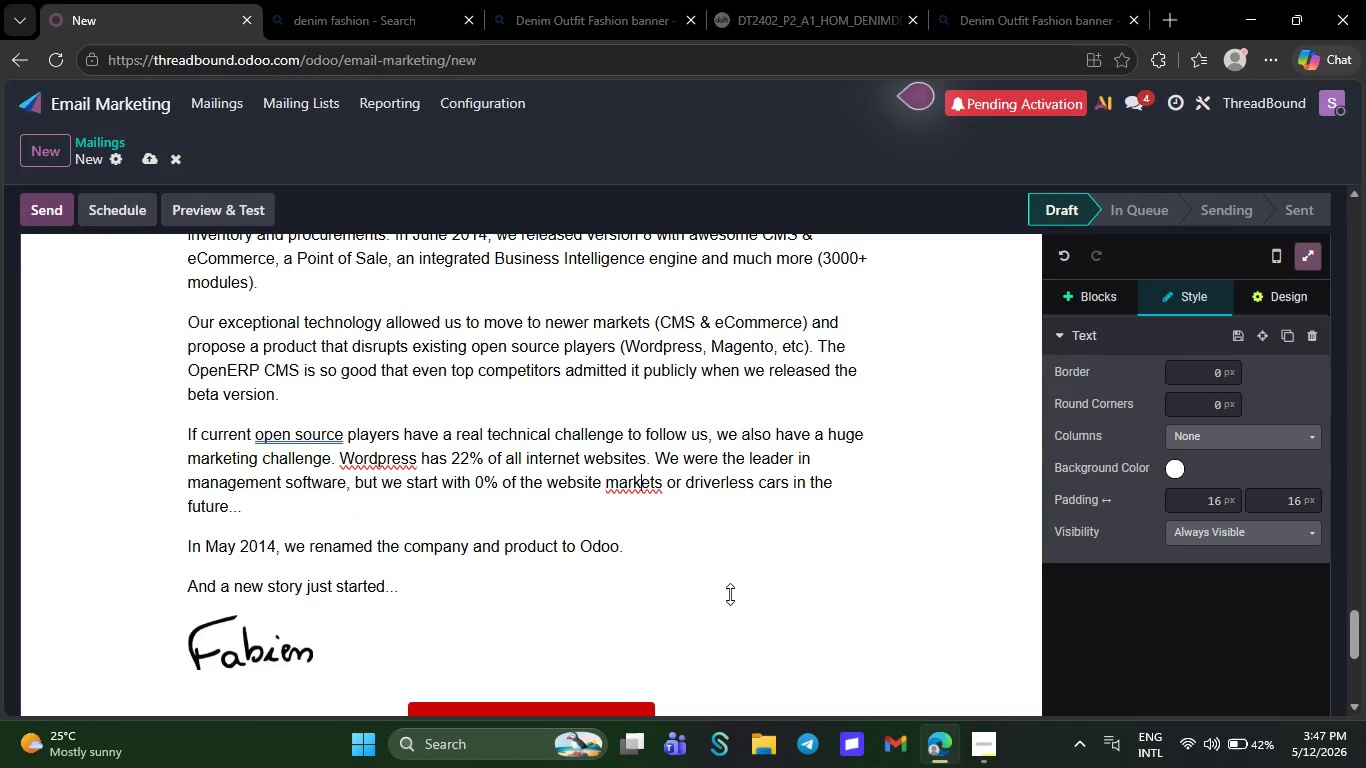 
key(Backspace)
 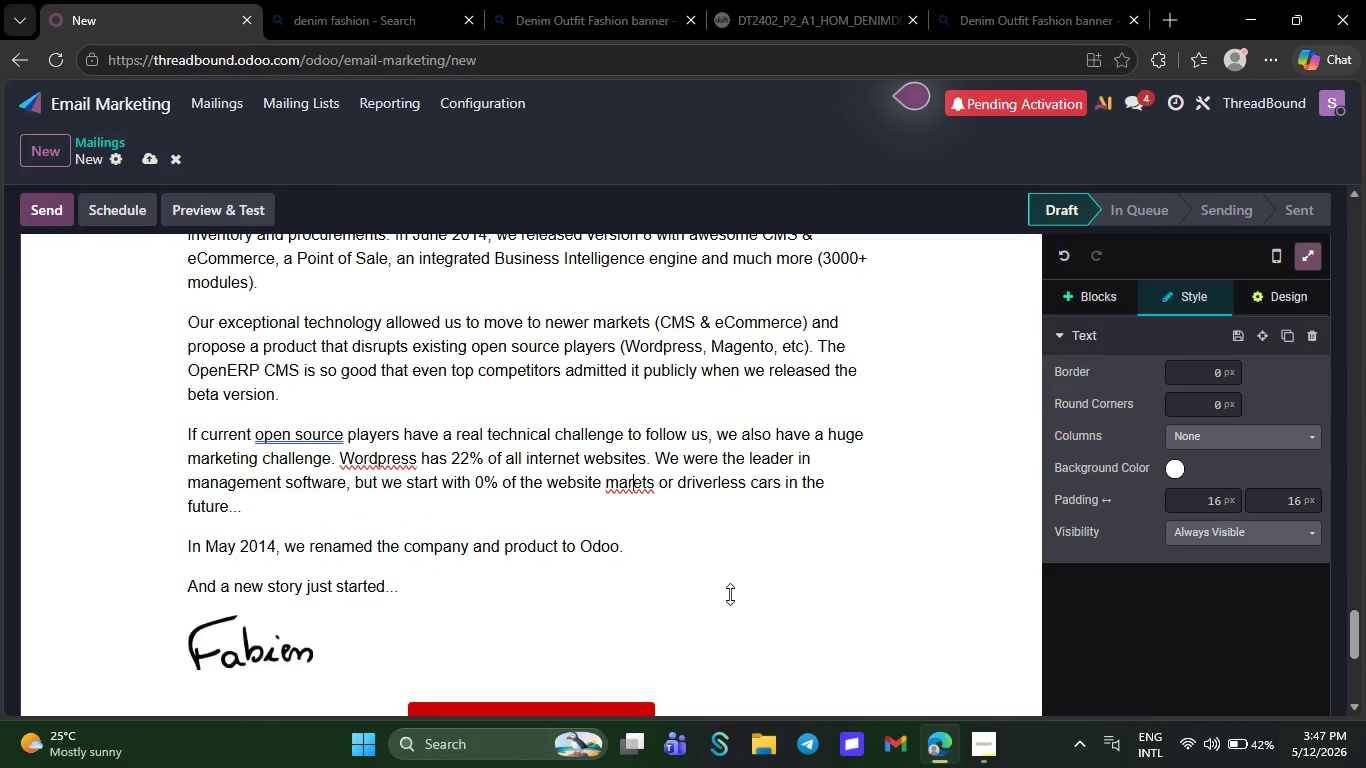 
key(Backspace)
 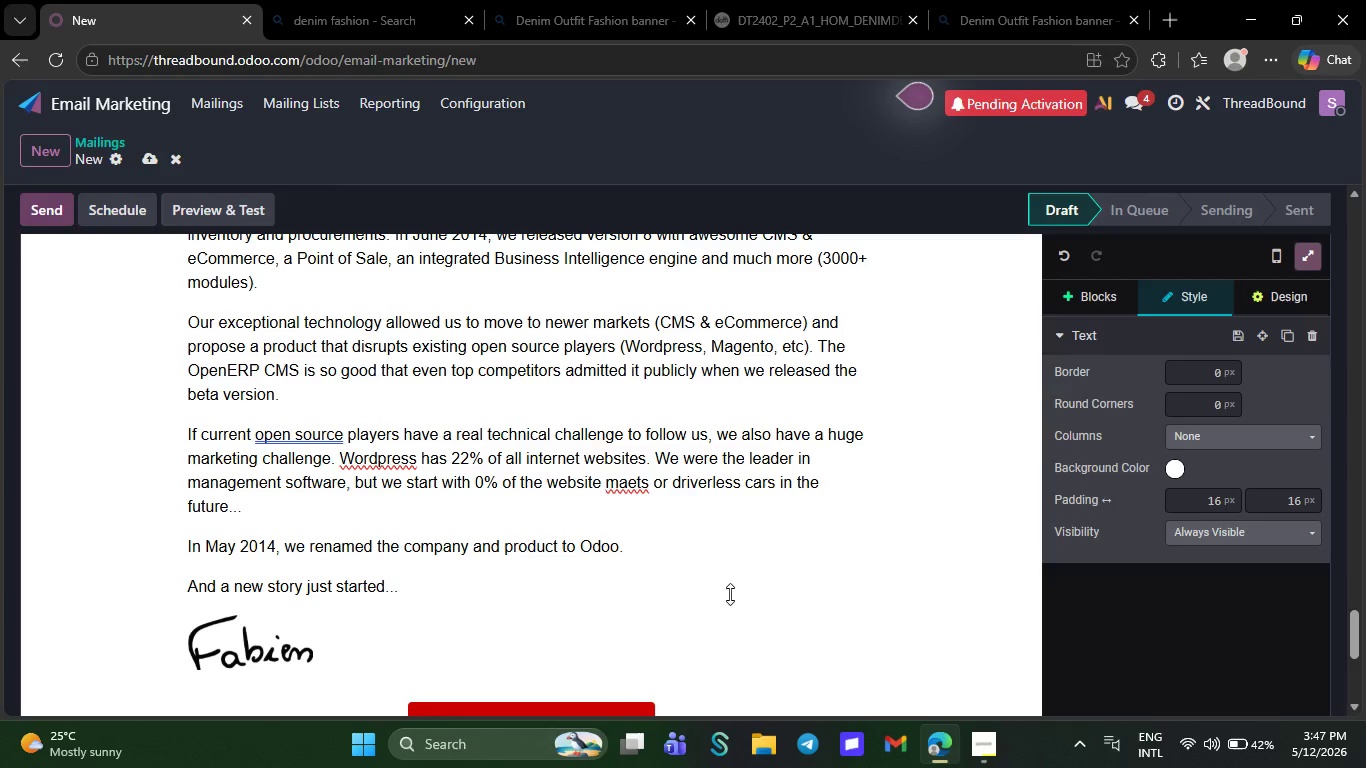 
key(Backspace)
 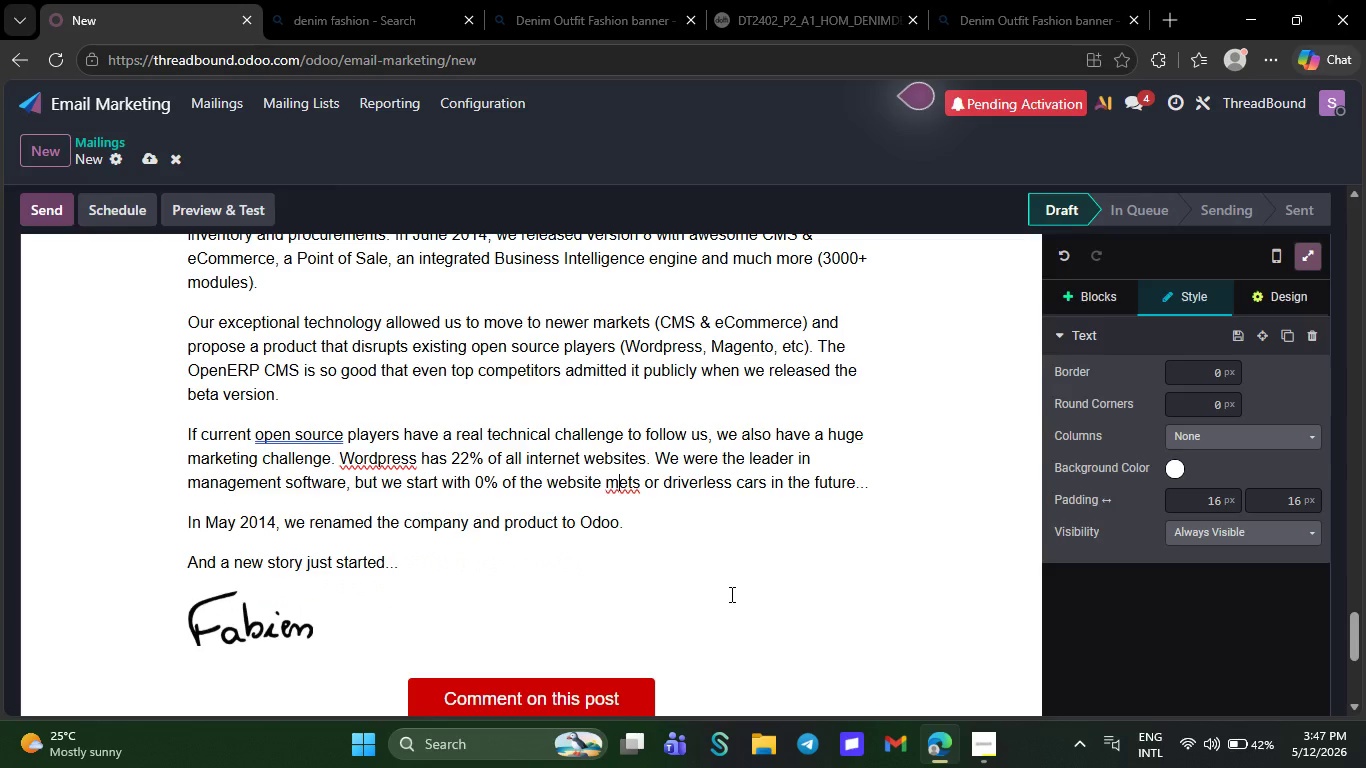 
key(Backspace)
 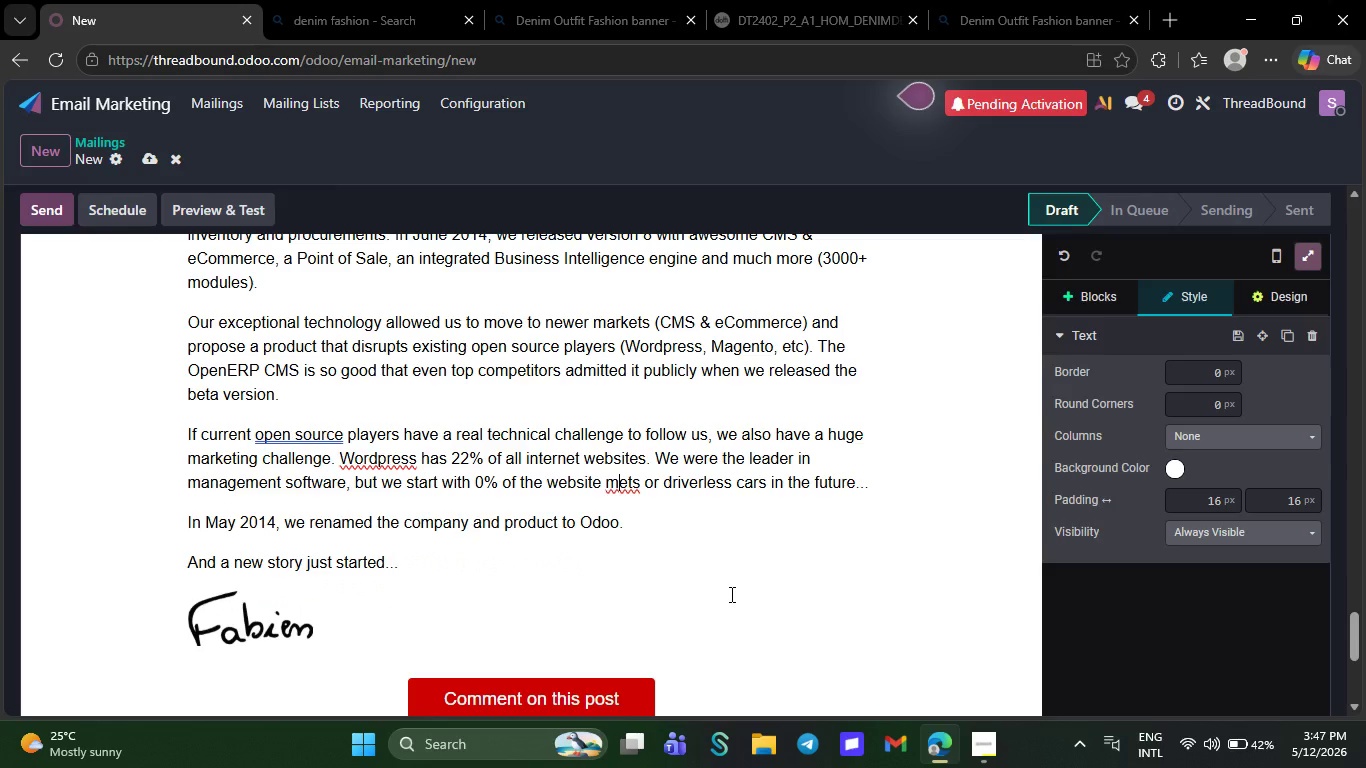 
key(Backspace)
 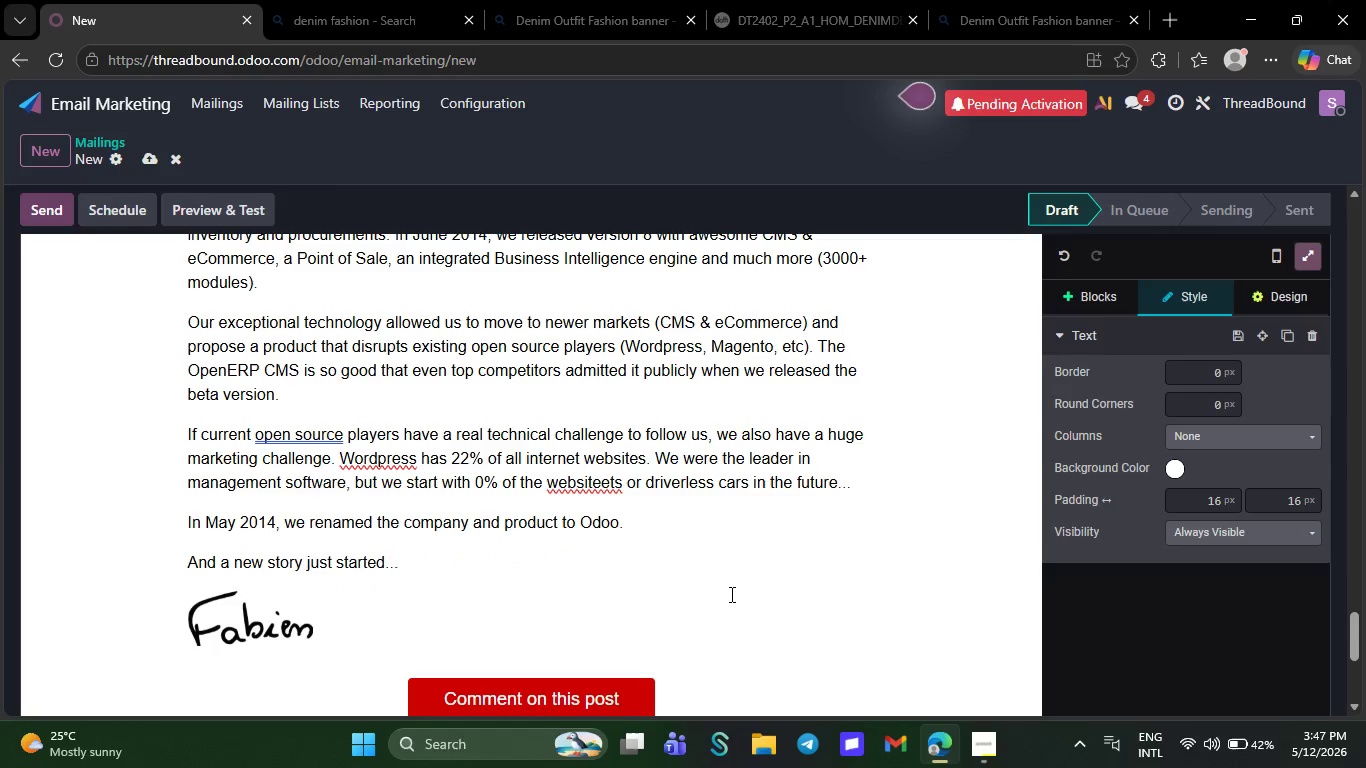 
key(Backspace)
 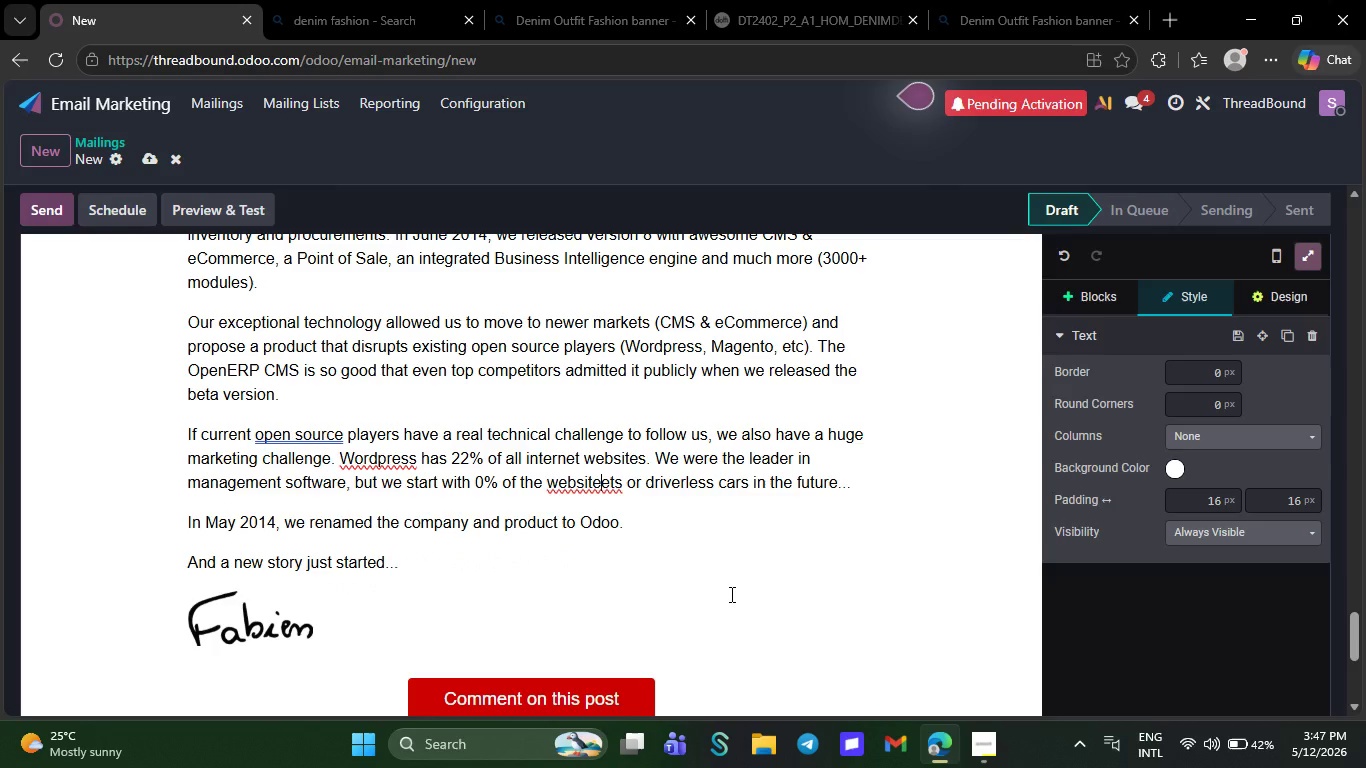 
key(Backspace)
 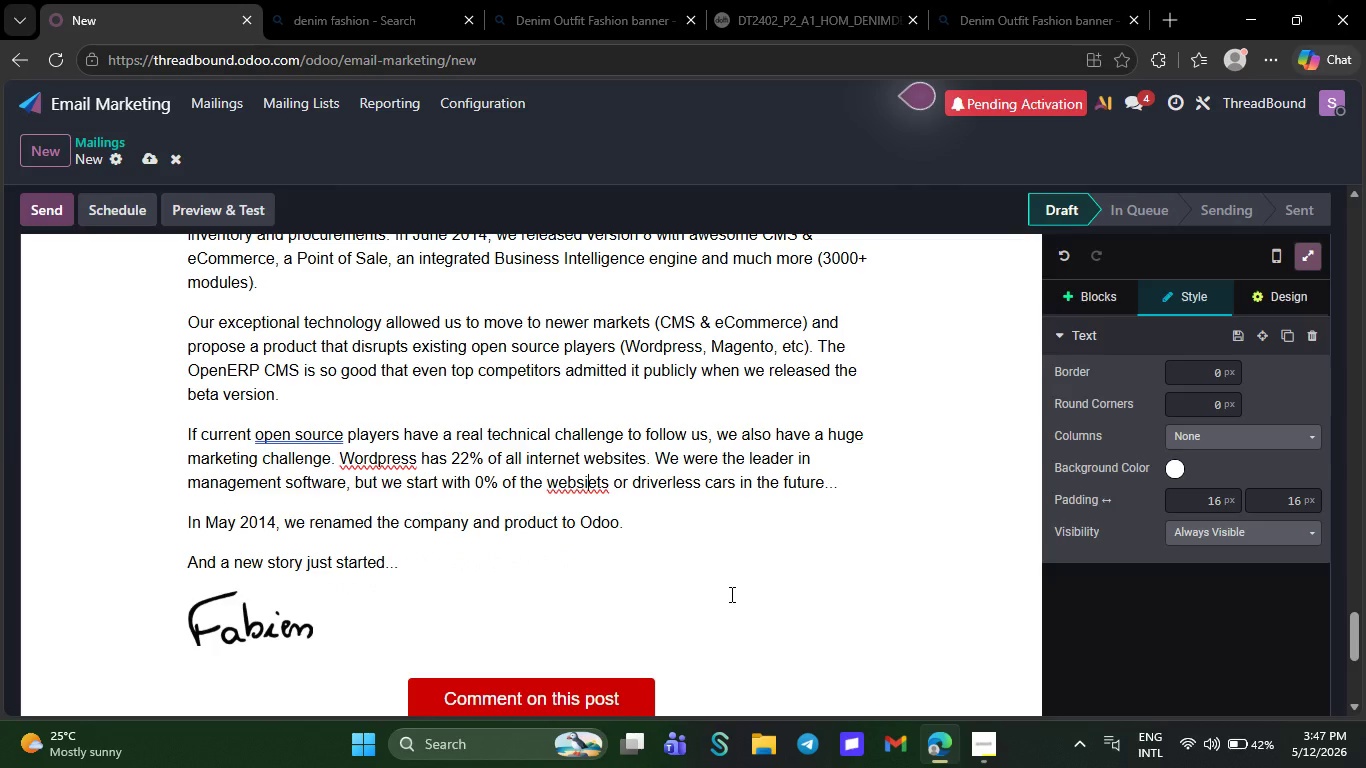 
key(Backspace)
 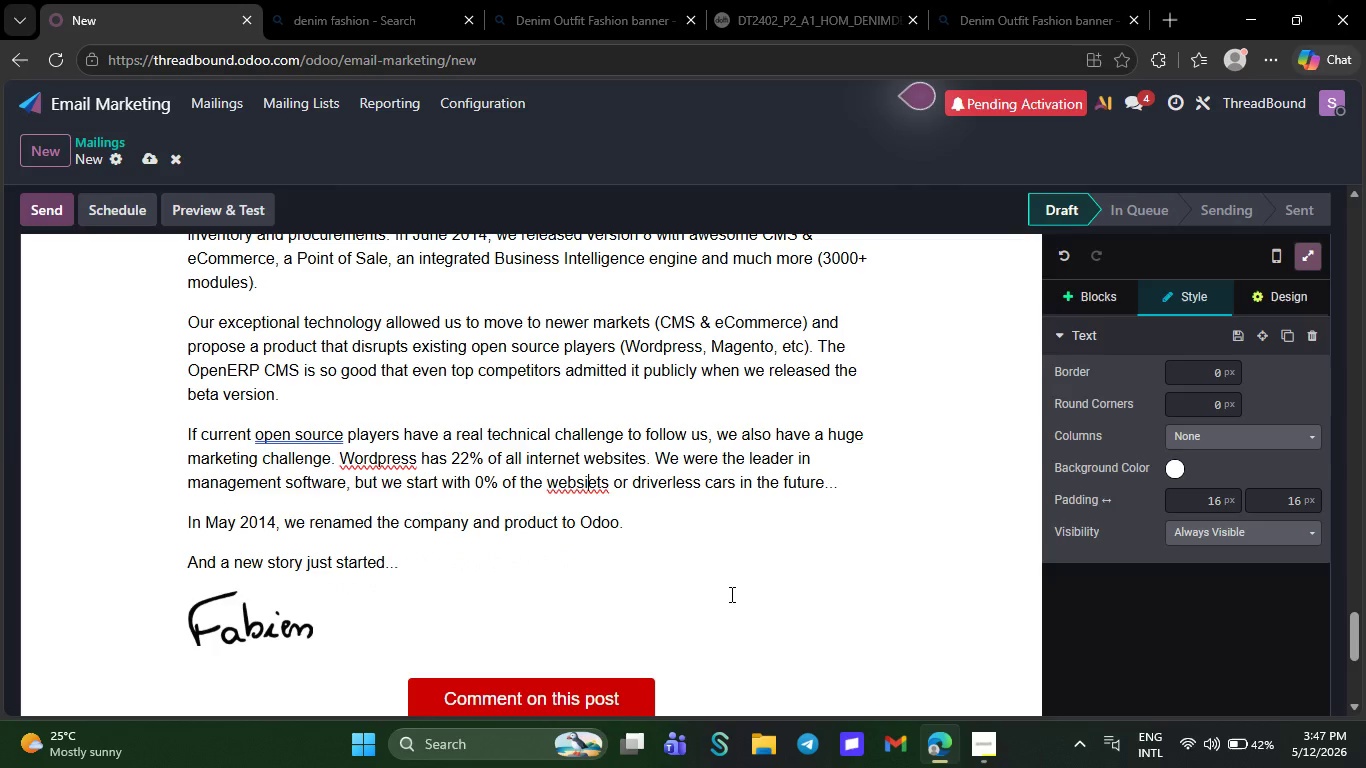 
key(Backspace)
 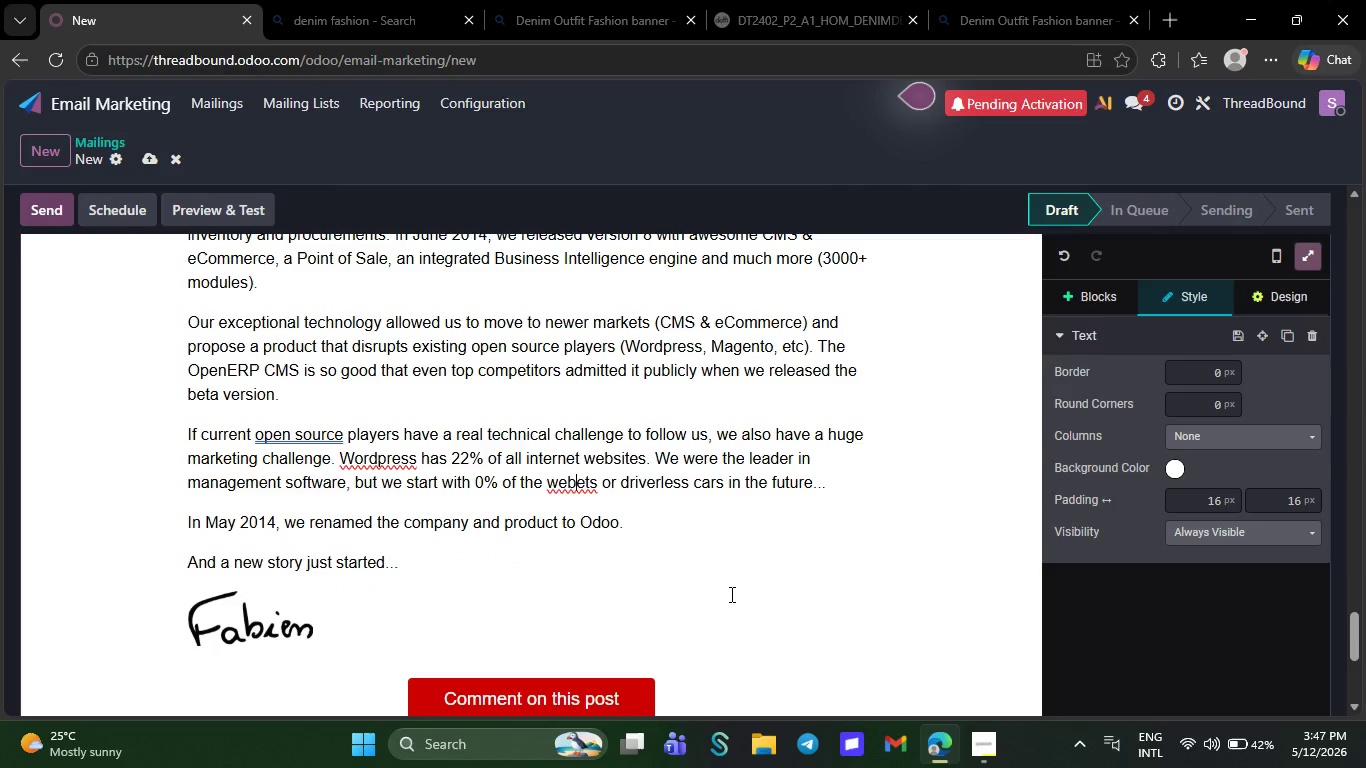 
key(Backspace)
 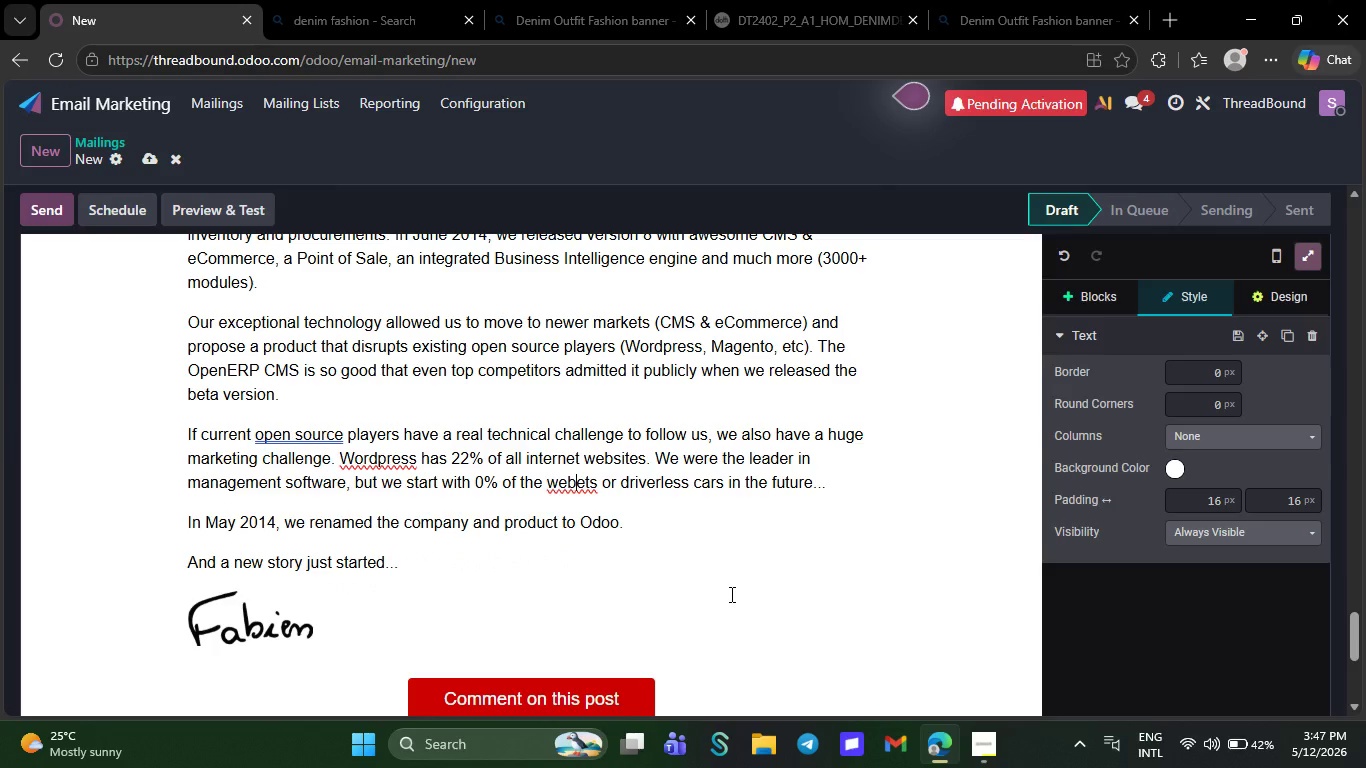 
key(Backspace)
 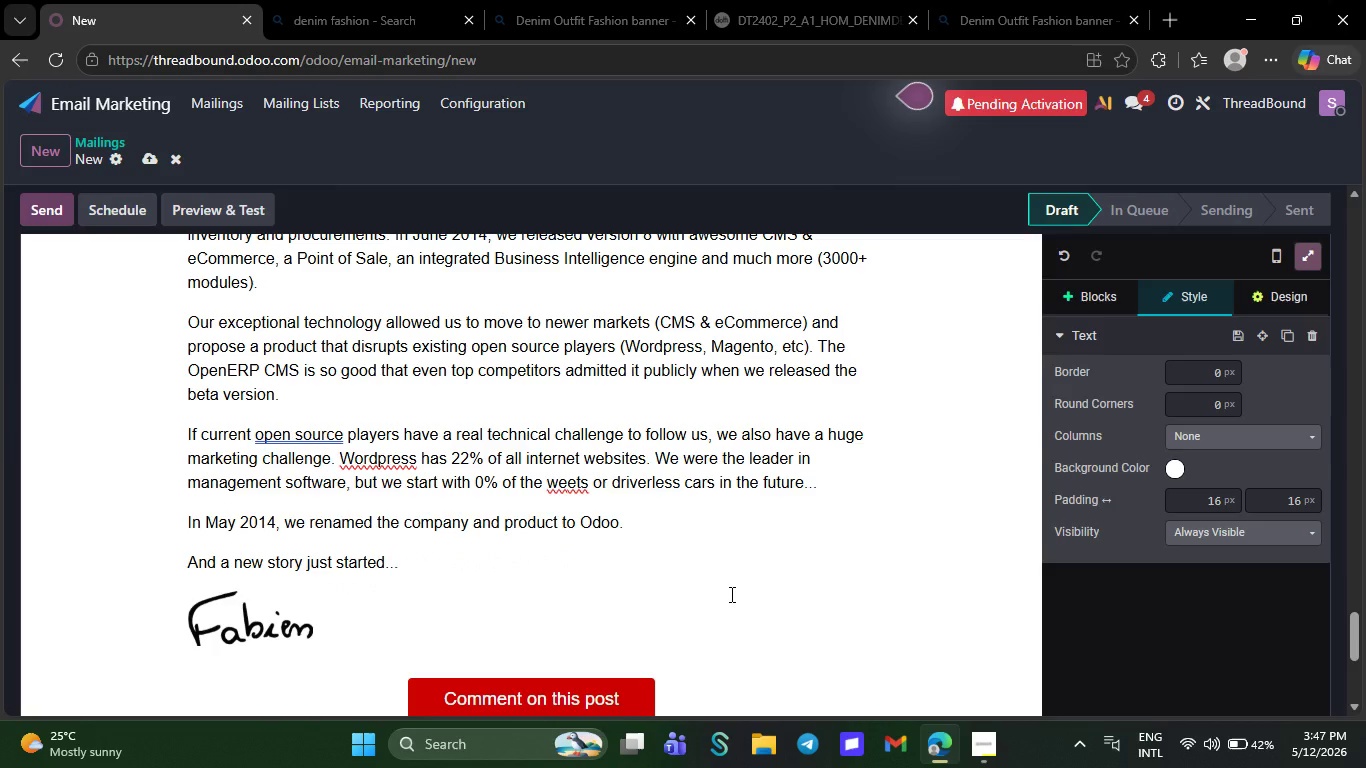 
key(Backspace)
 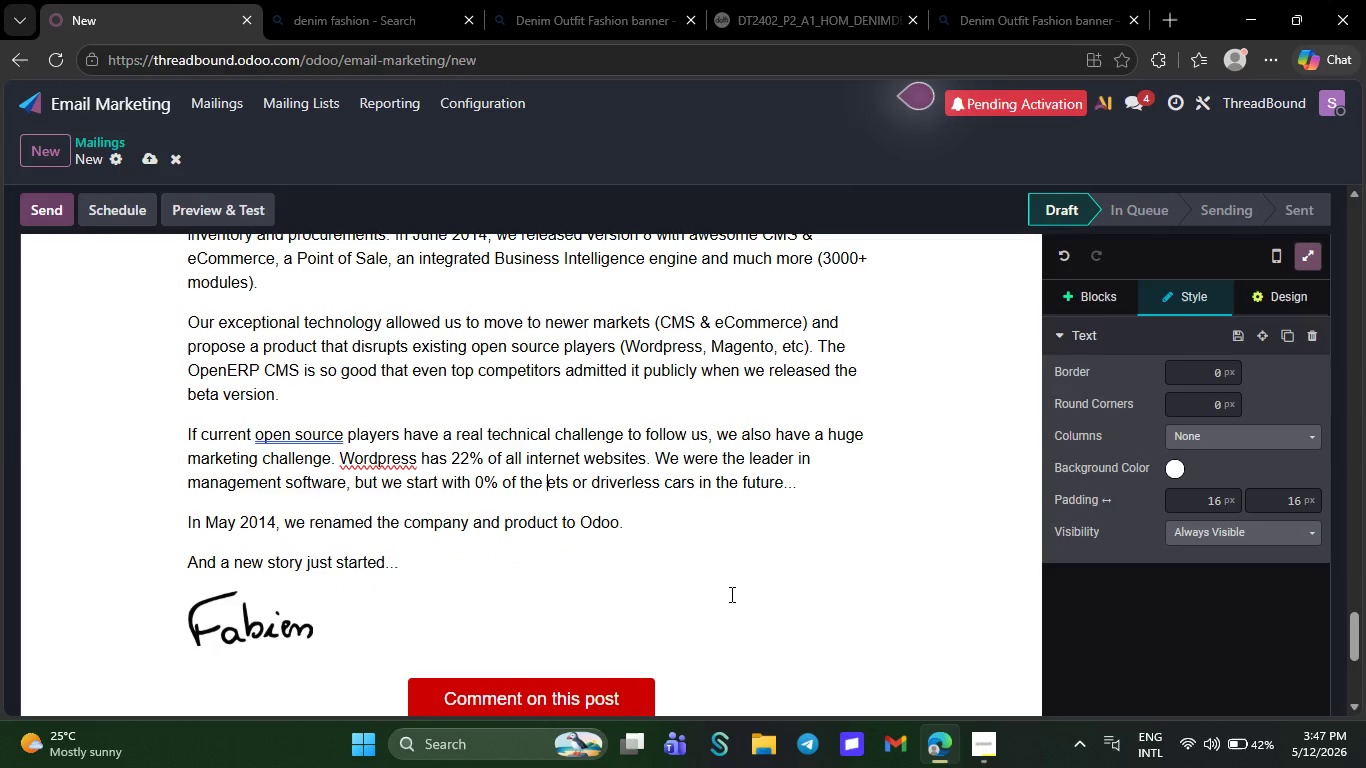 
key(Backspace)
 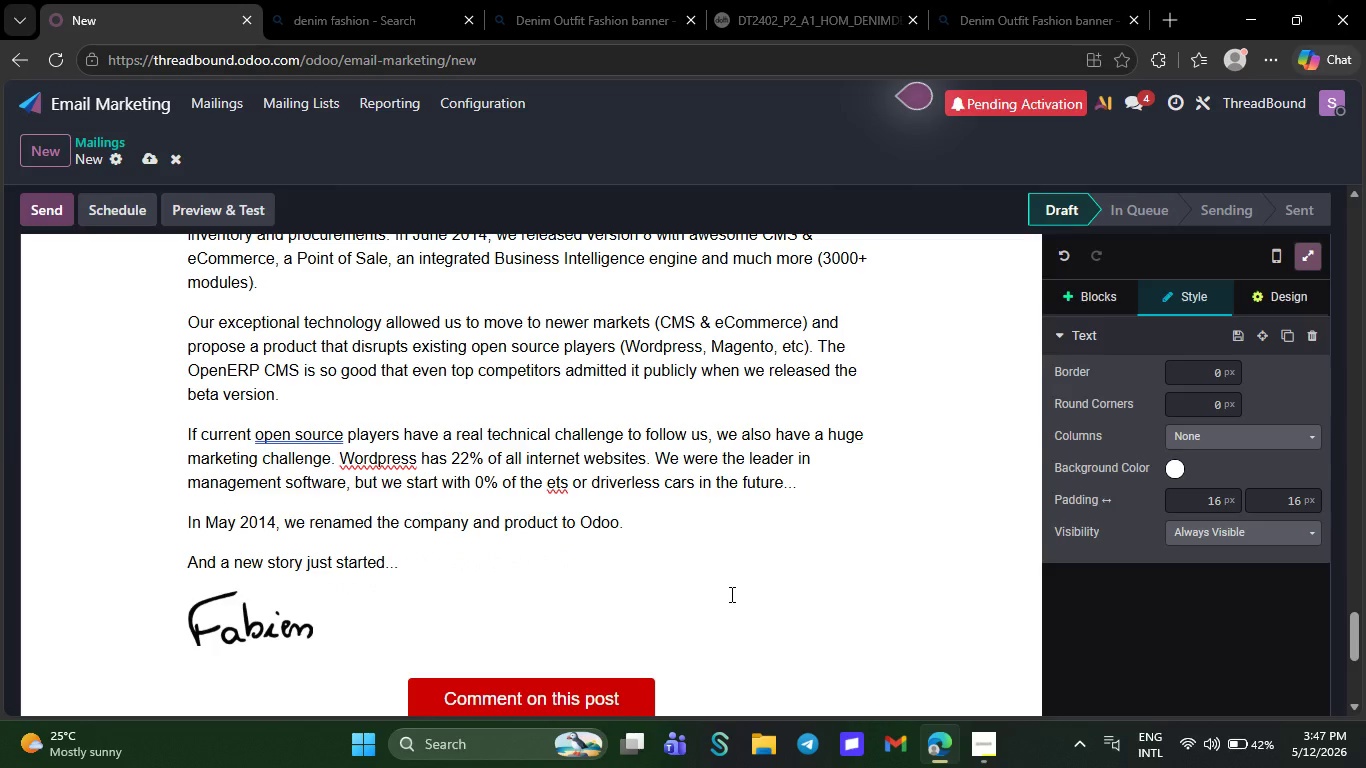 
key(Backspace)
 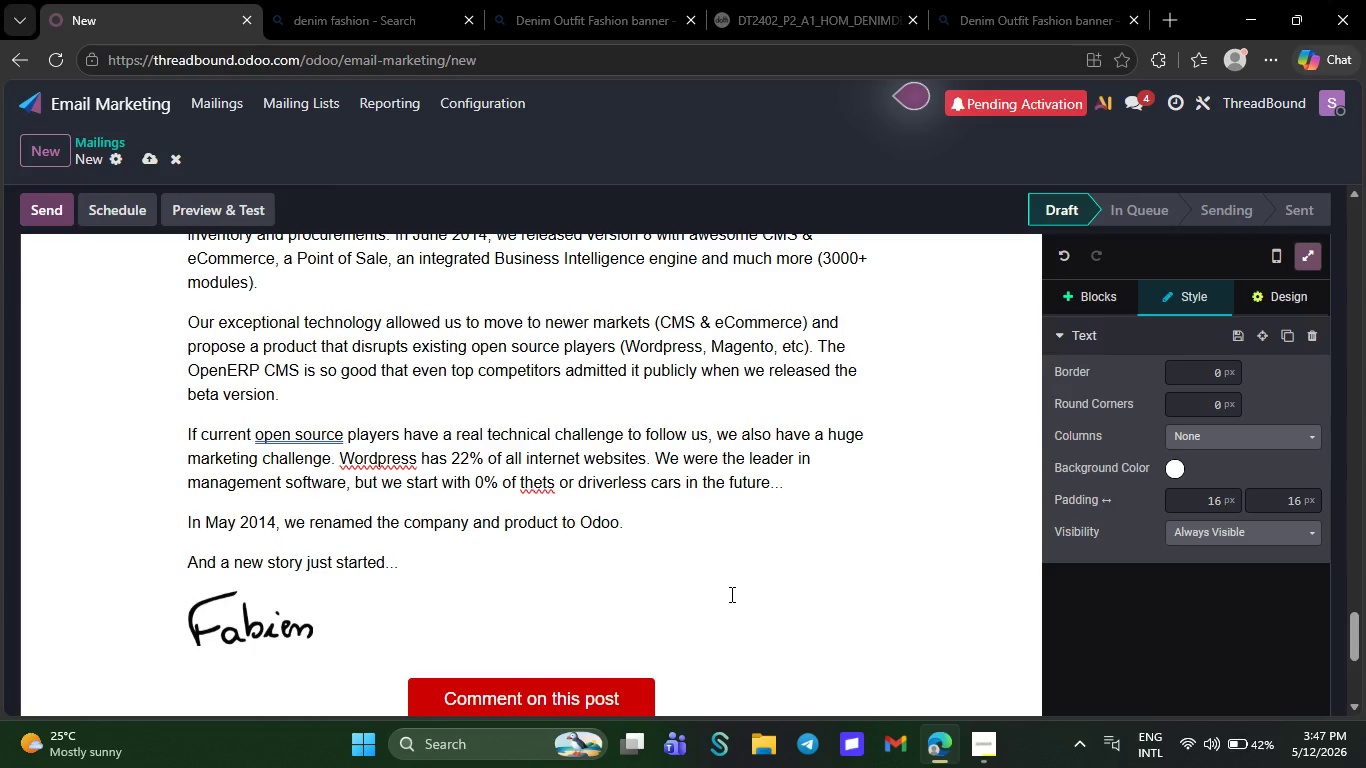 
key(Backspace)
 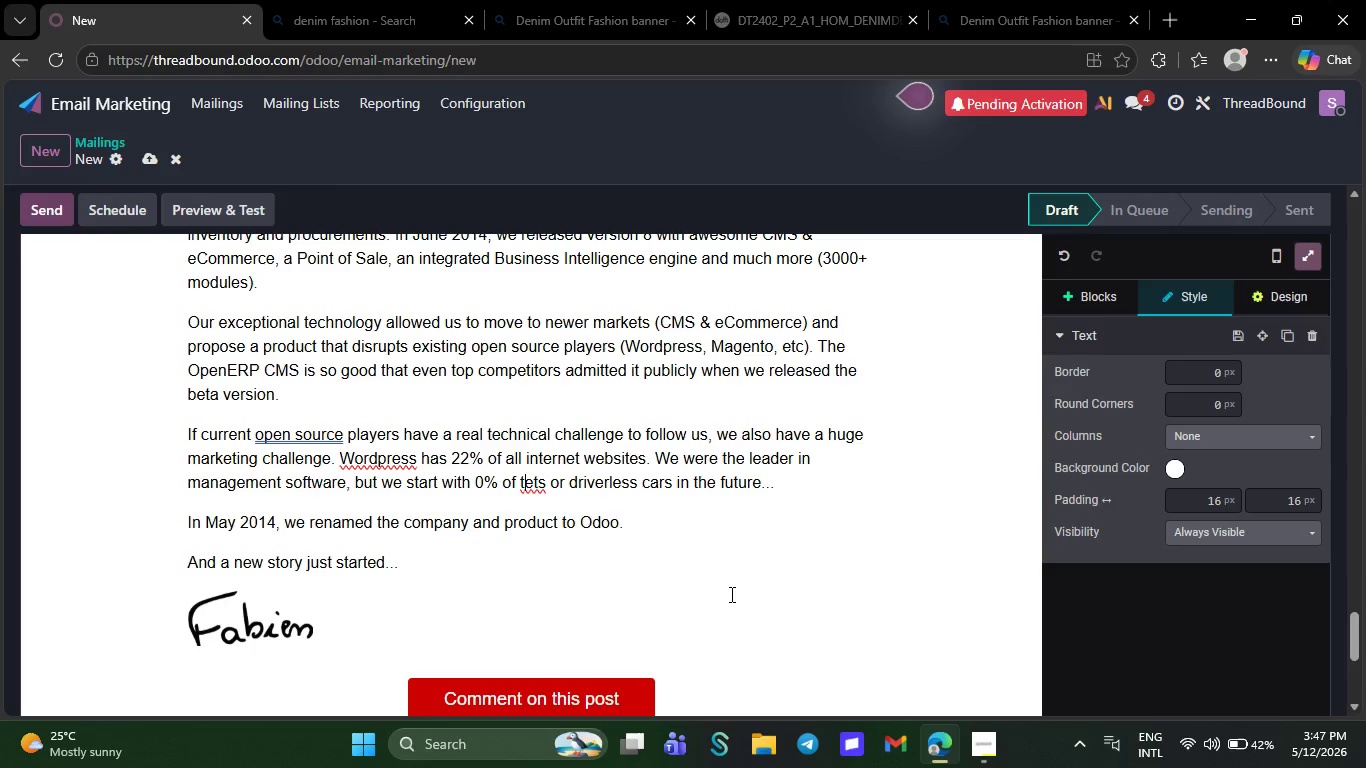 
key(Backspace)
 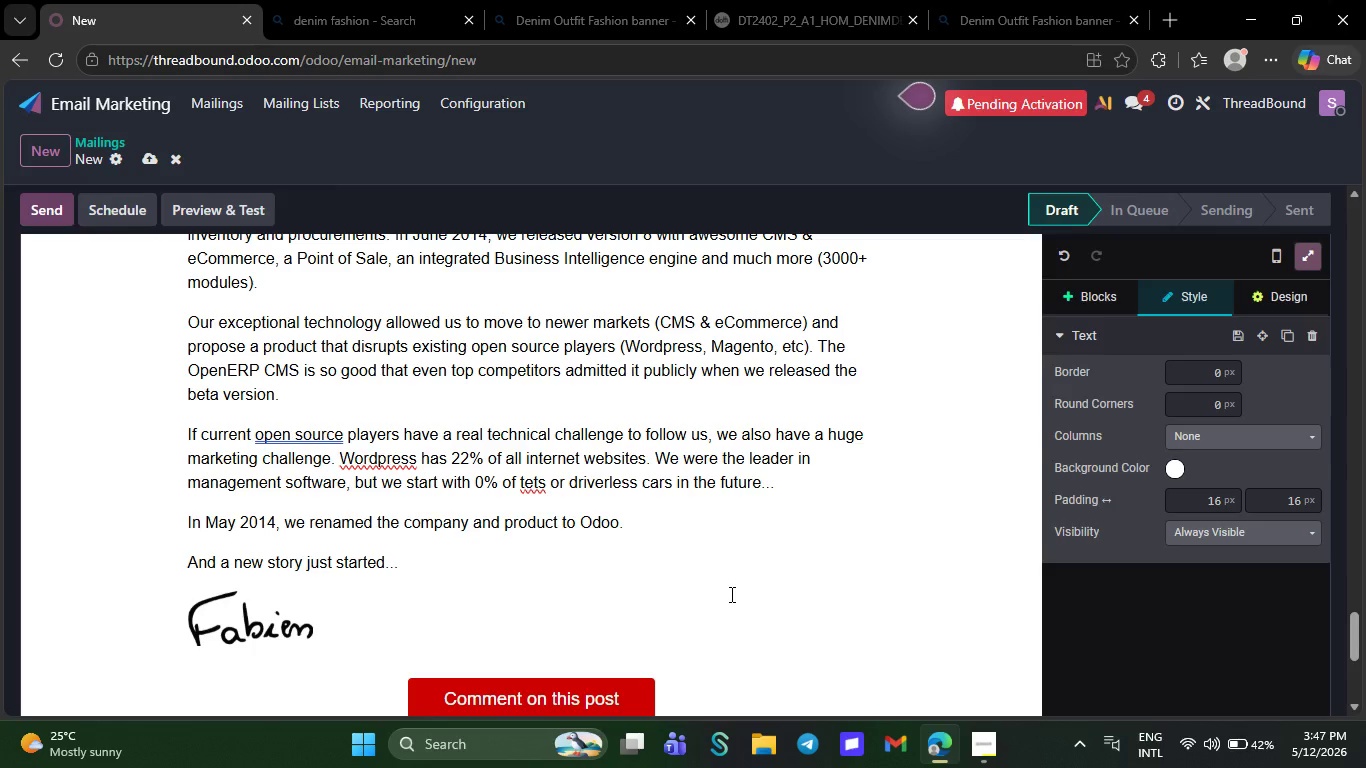 
key(Backspace)
 